 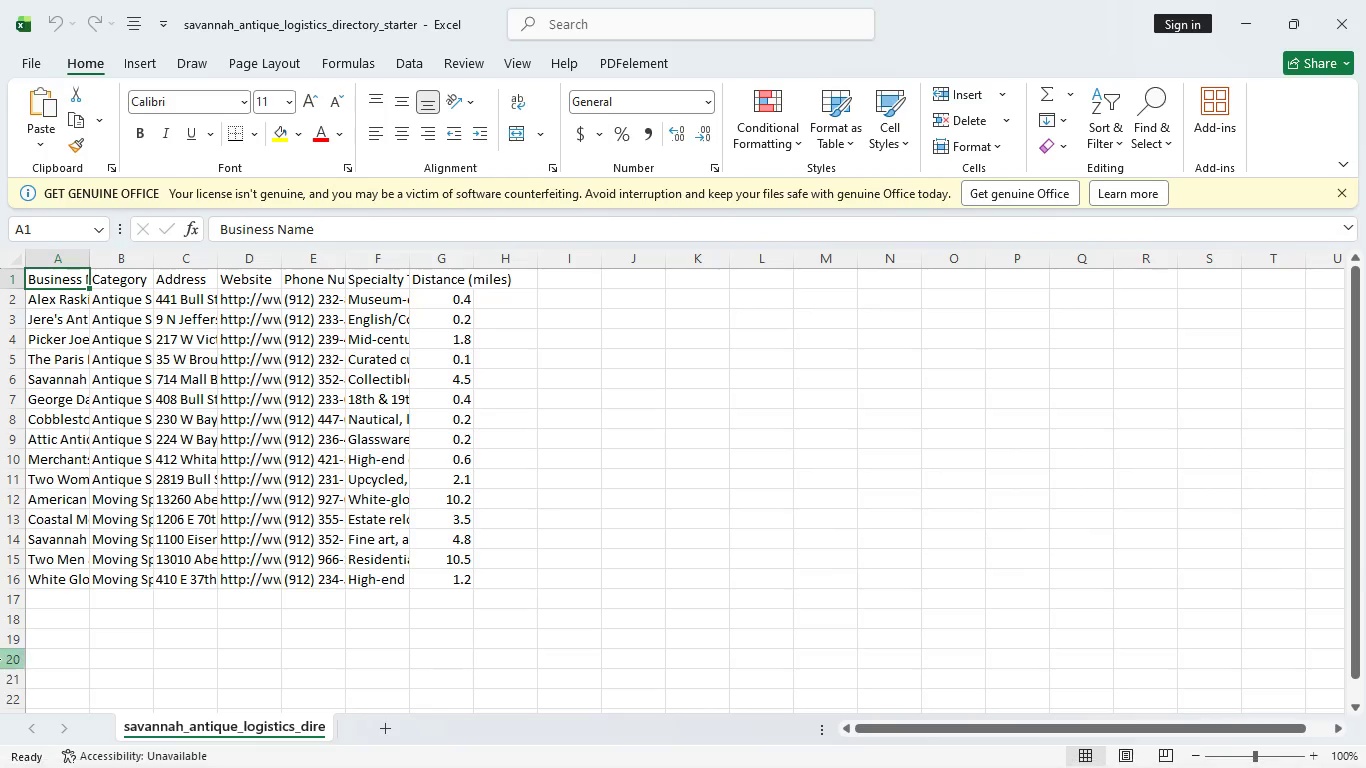 
triple_click([96, 252])
 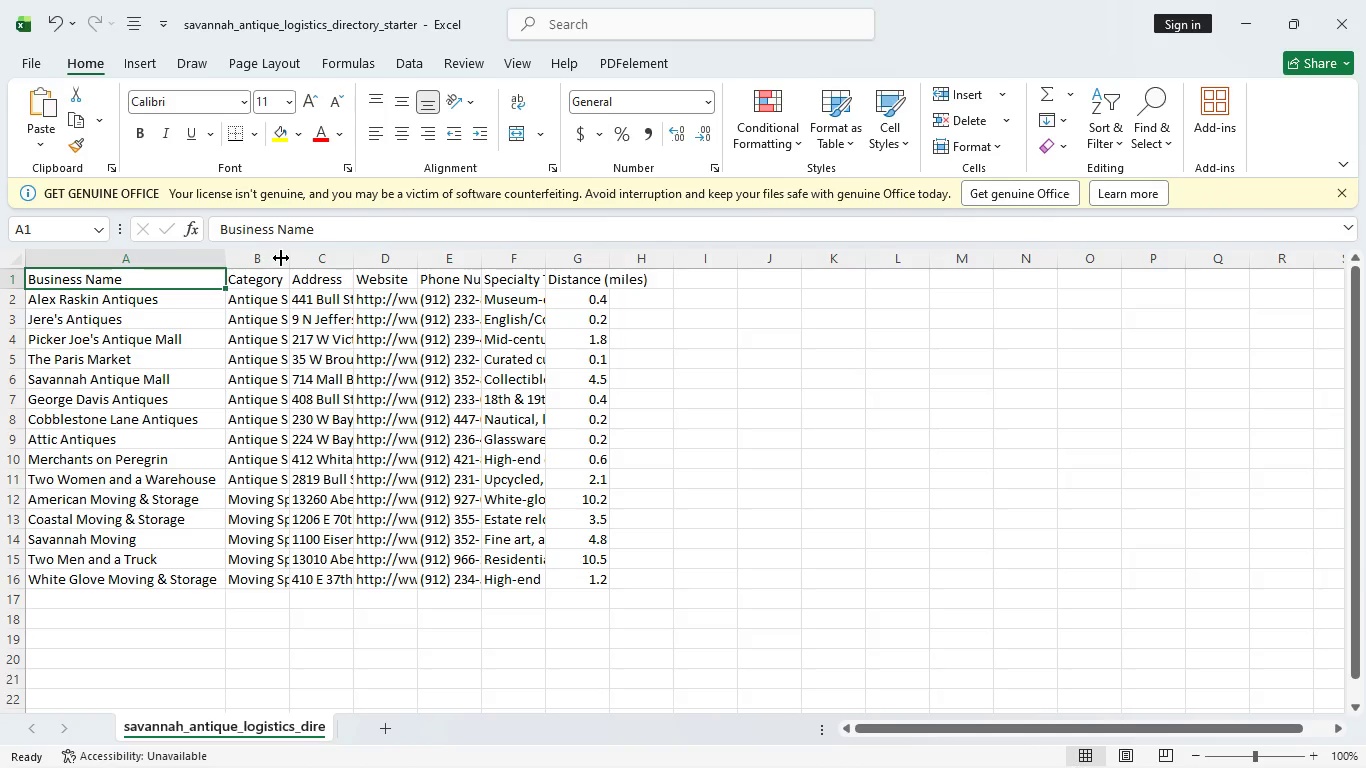 
double_click([288, 258])
 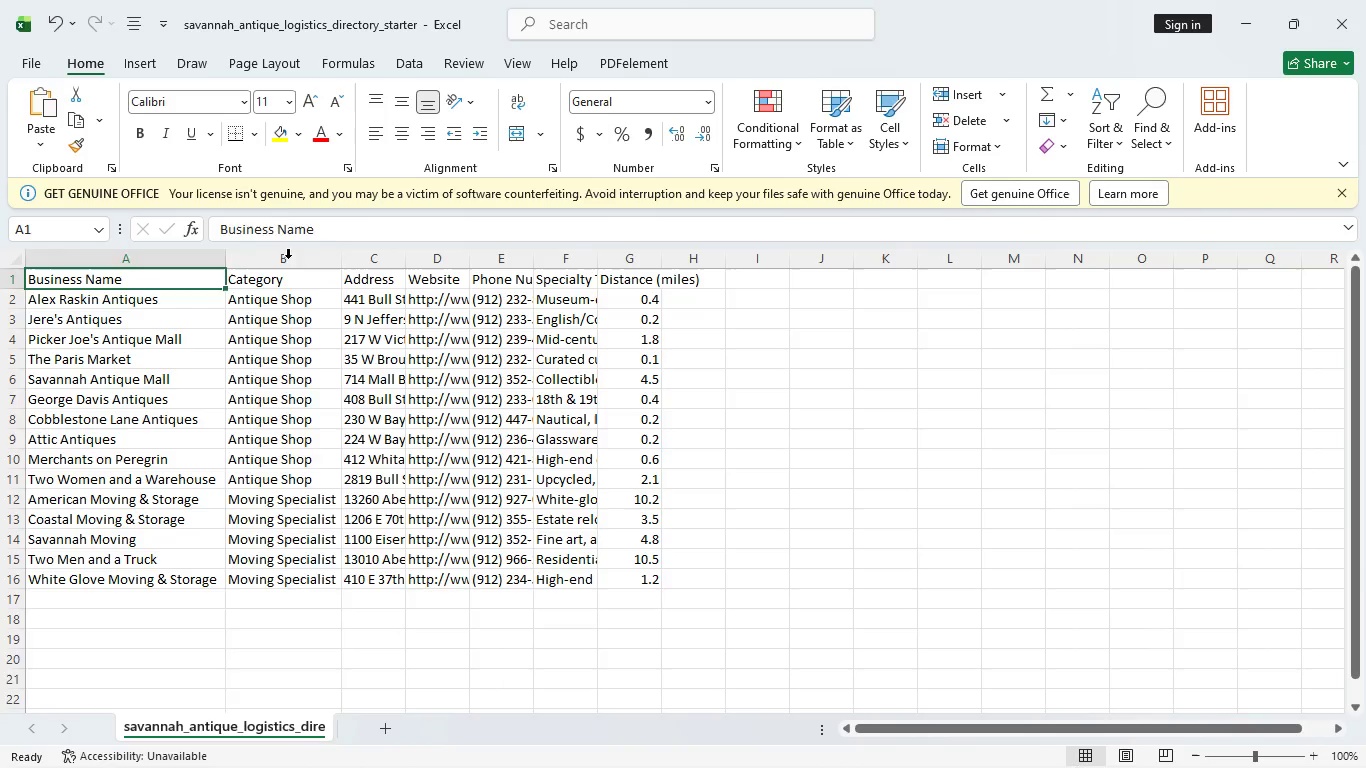 
triple_click([288, 258])
 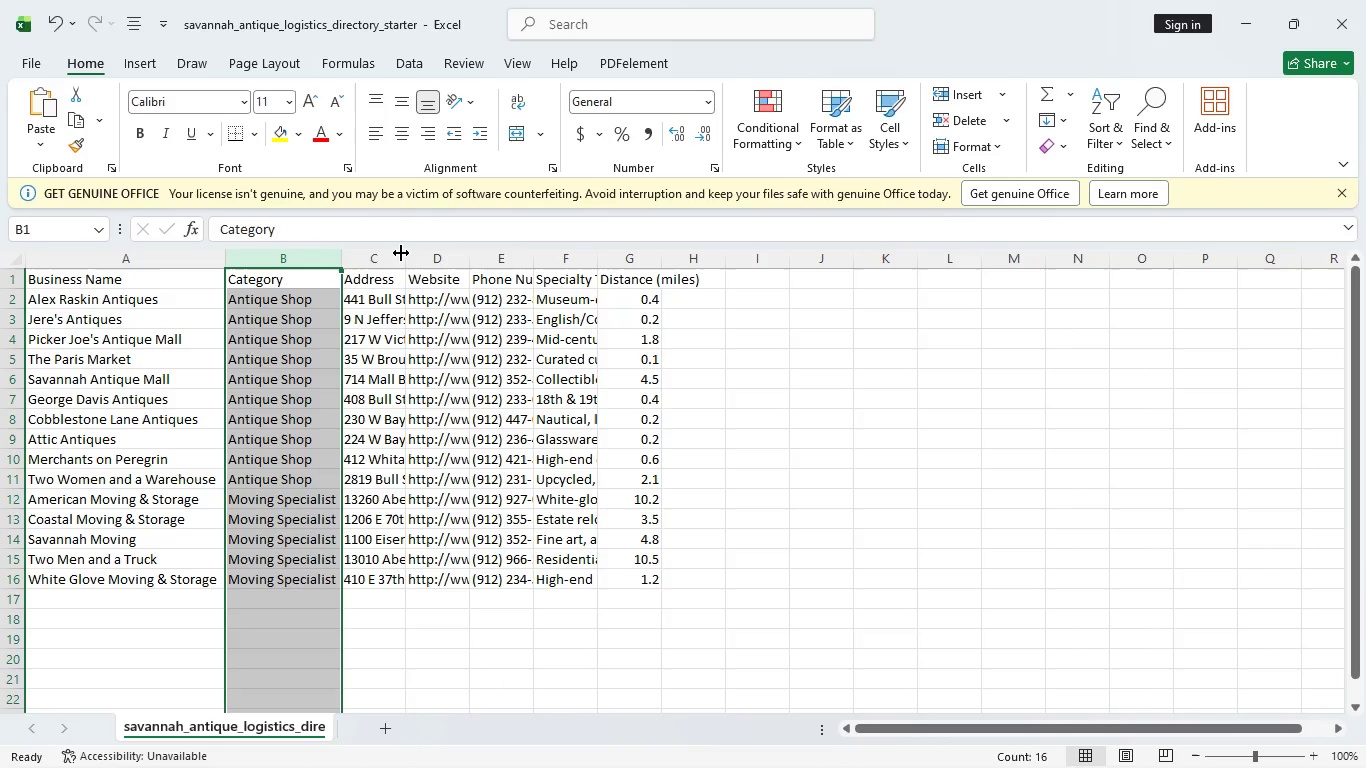 
double_click([401, 253])
 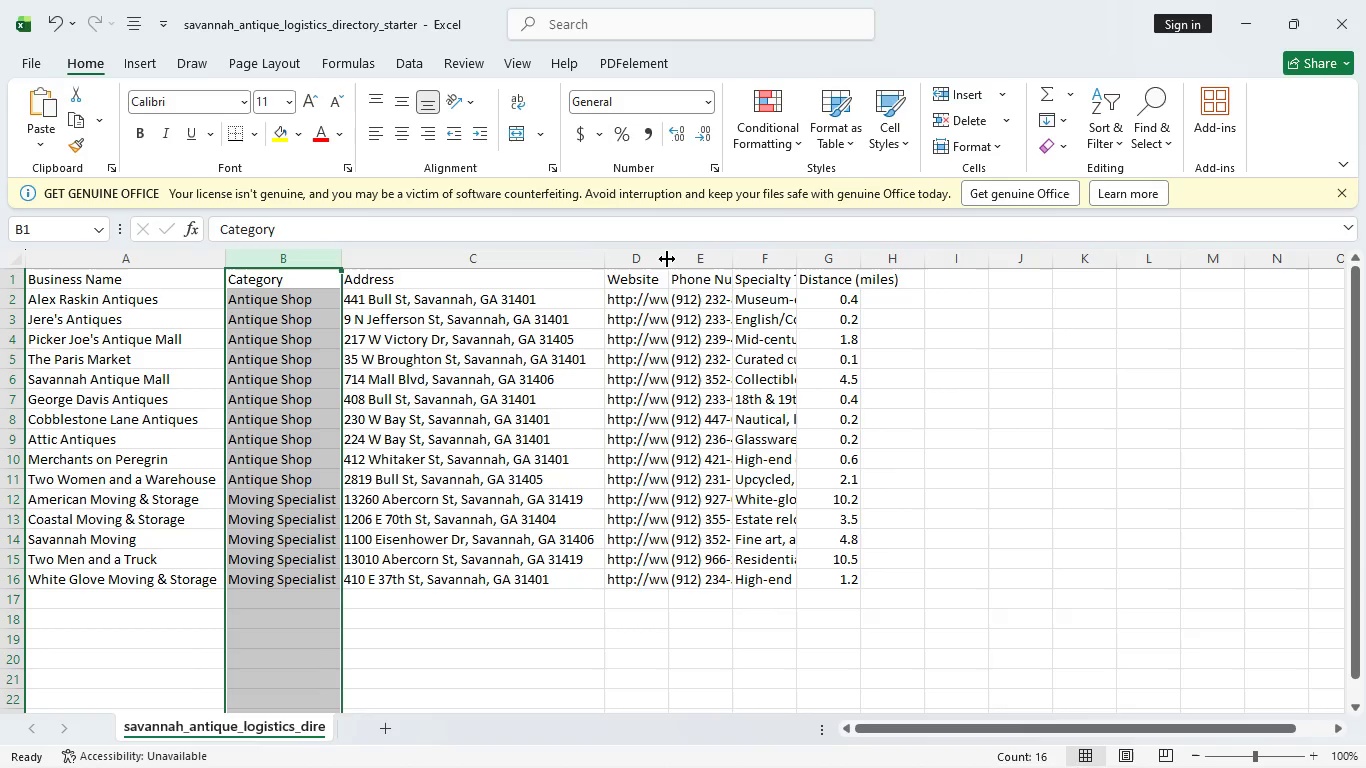 
double_click([667, 259])
 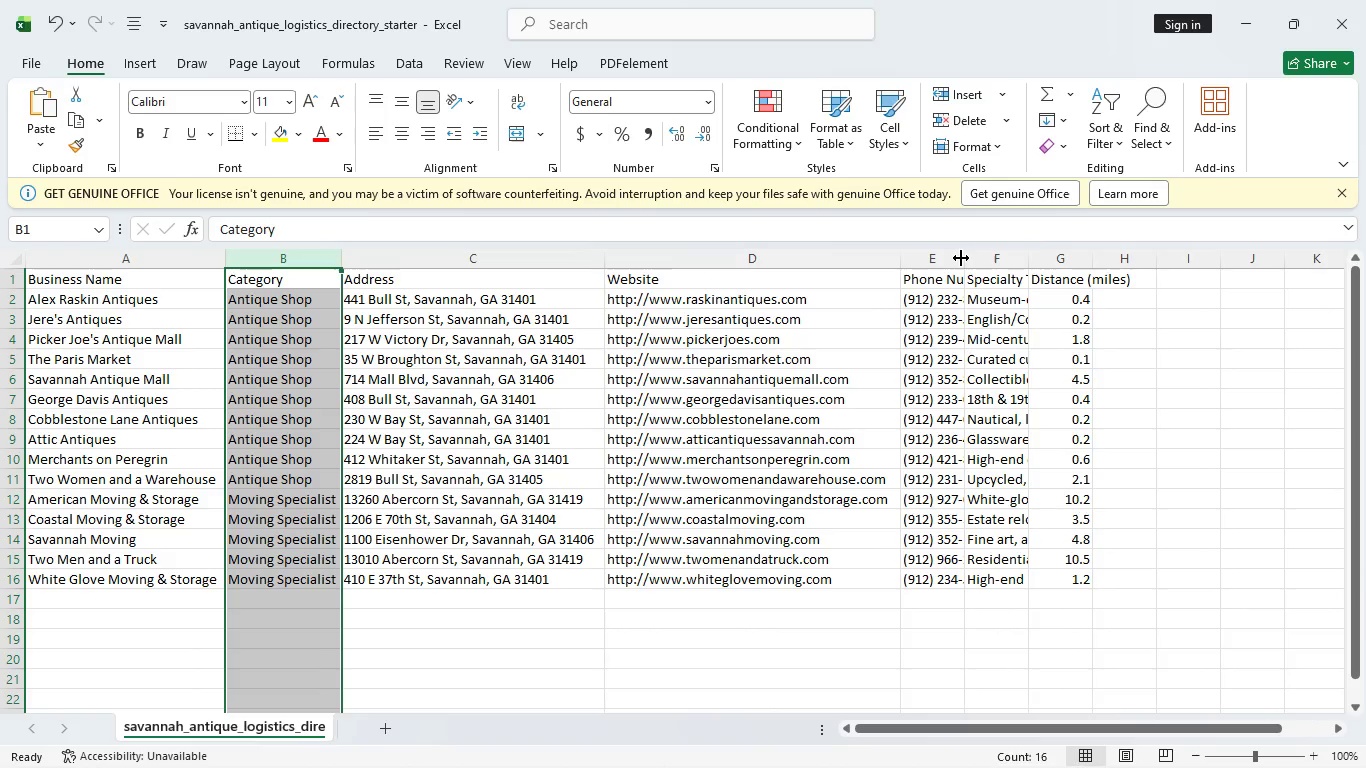 
double_click([962, 260])
 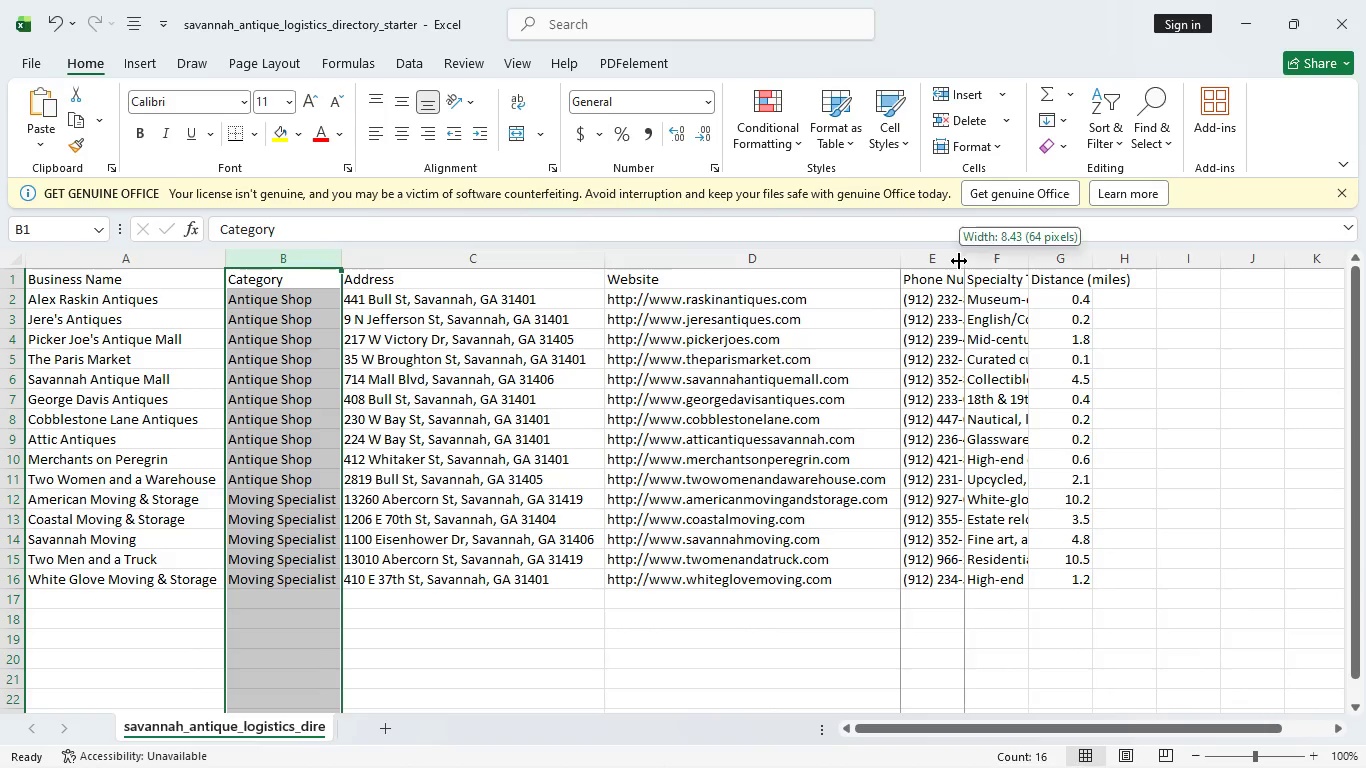 
double_click([959, 261])
 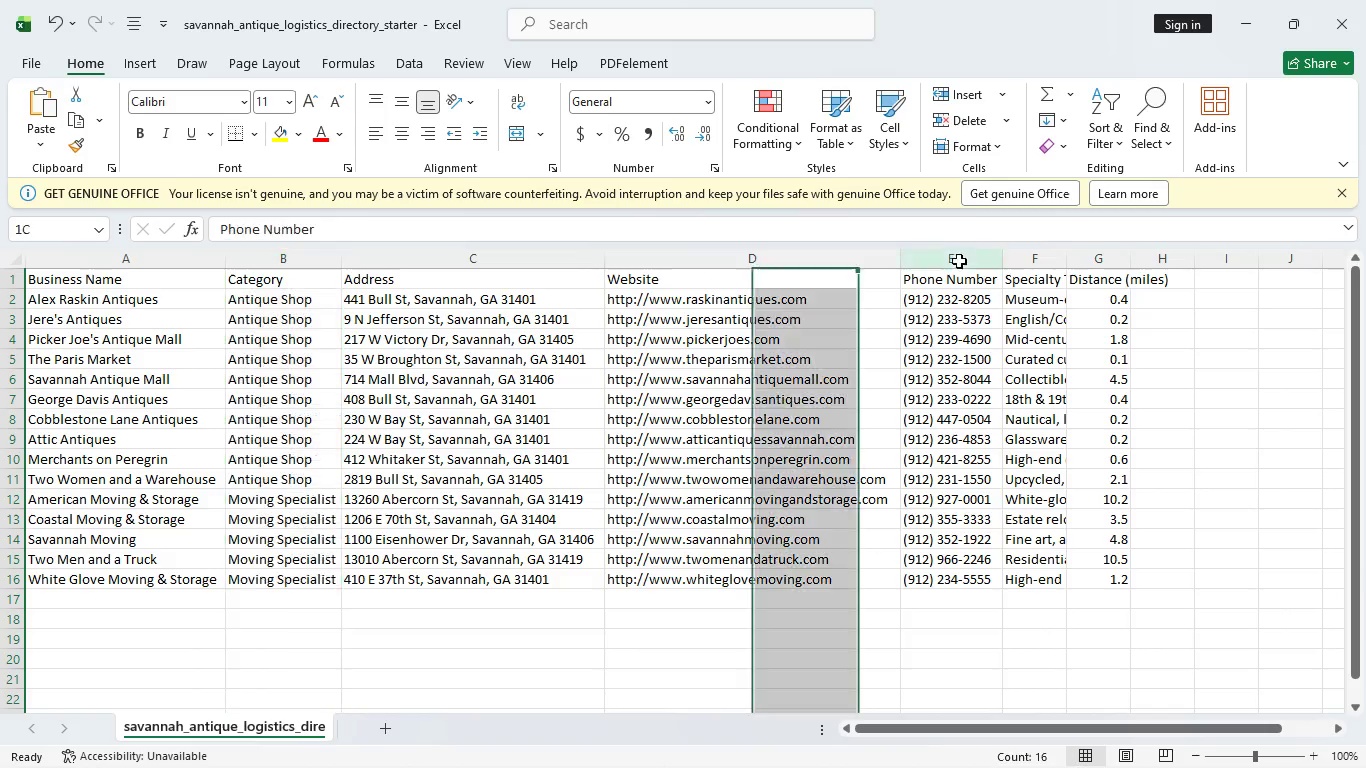 
triple_click([959, 261])
 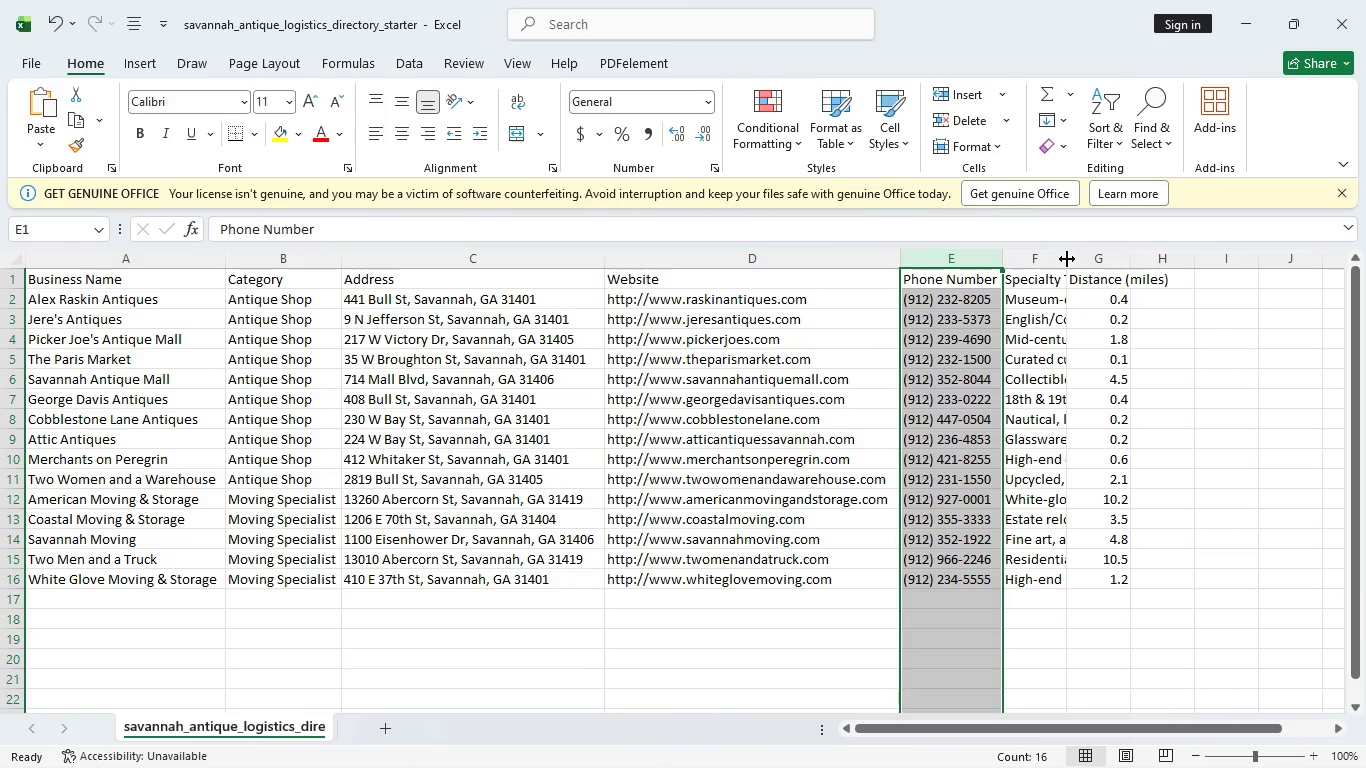 
double_click([1069, 259])
 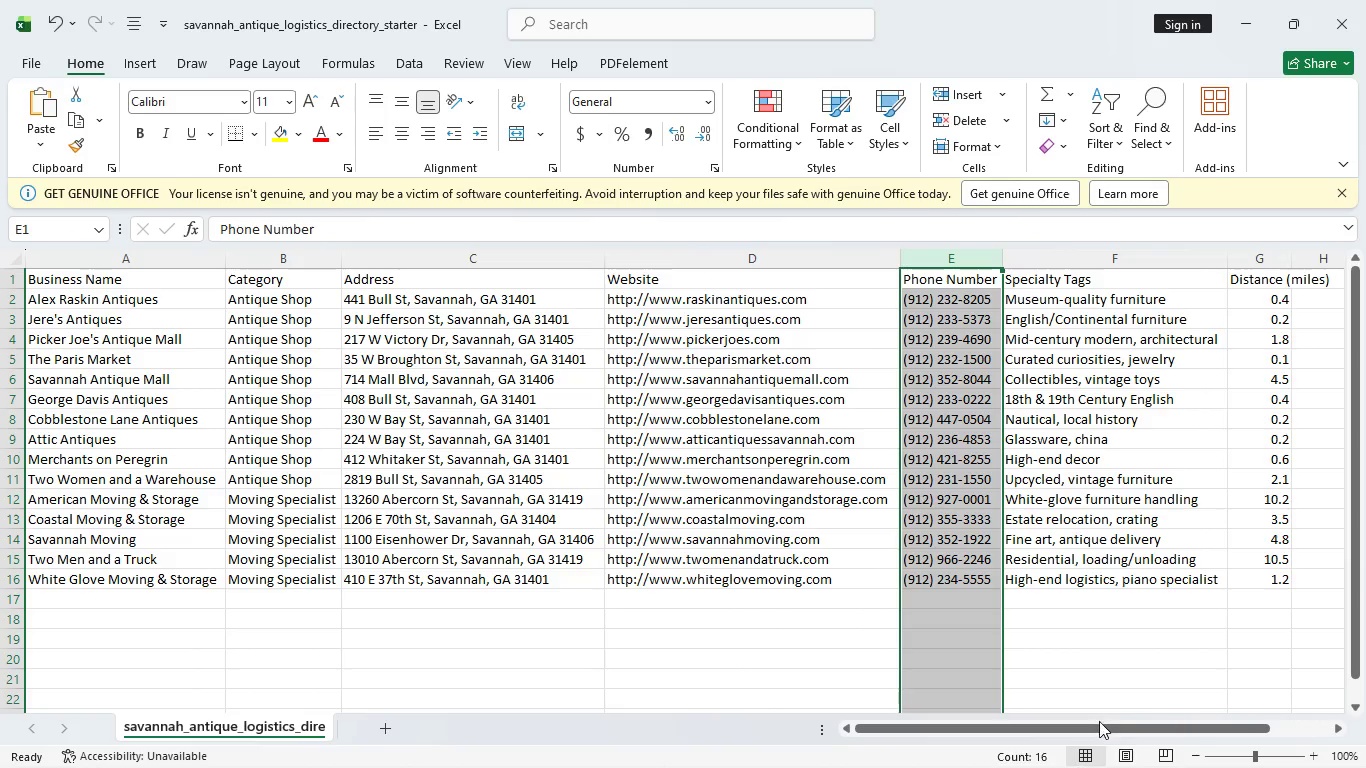 
left_click_drag(start_coordinate=[1095, 725], to_coordinate=[1184, 725])
 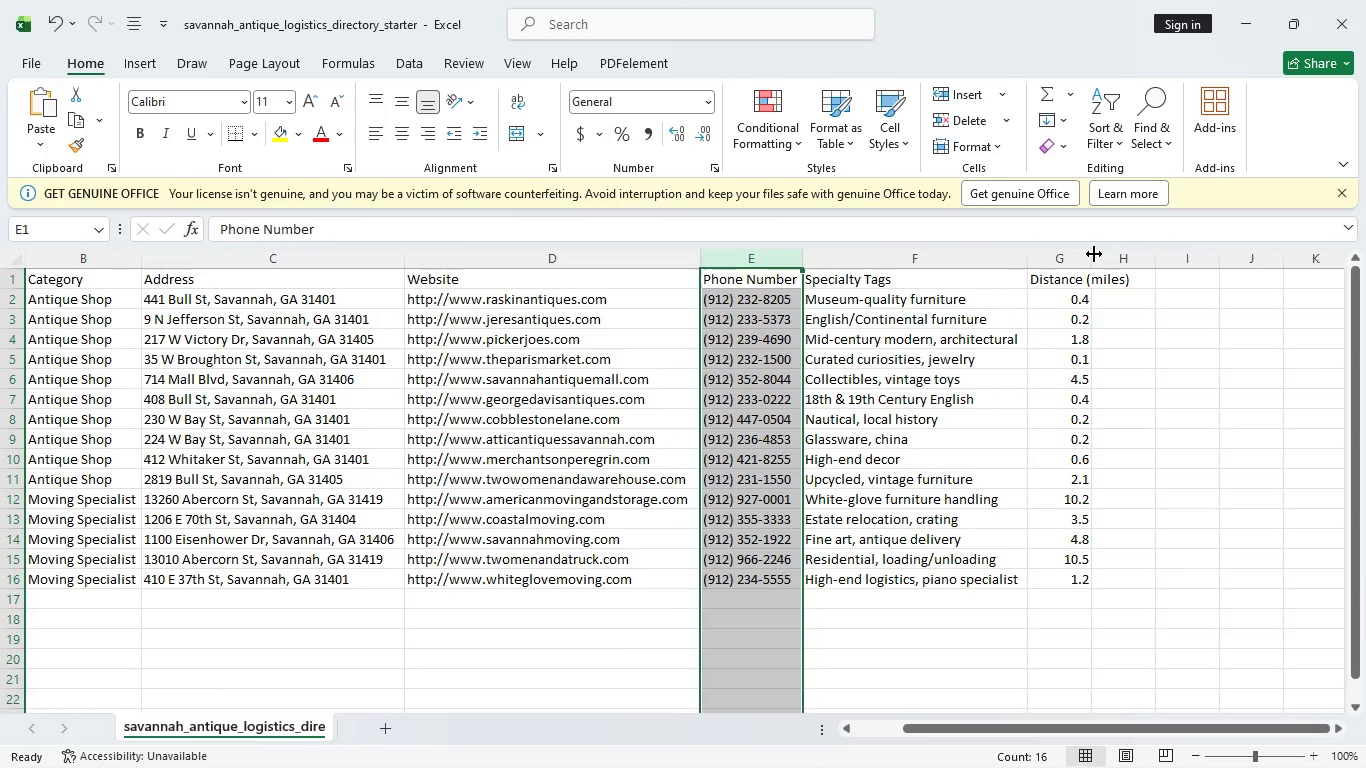 
double_click([1094, 254])
 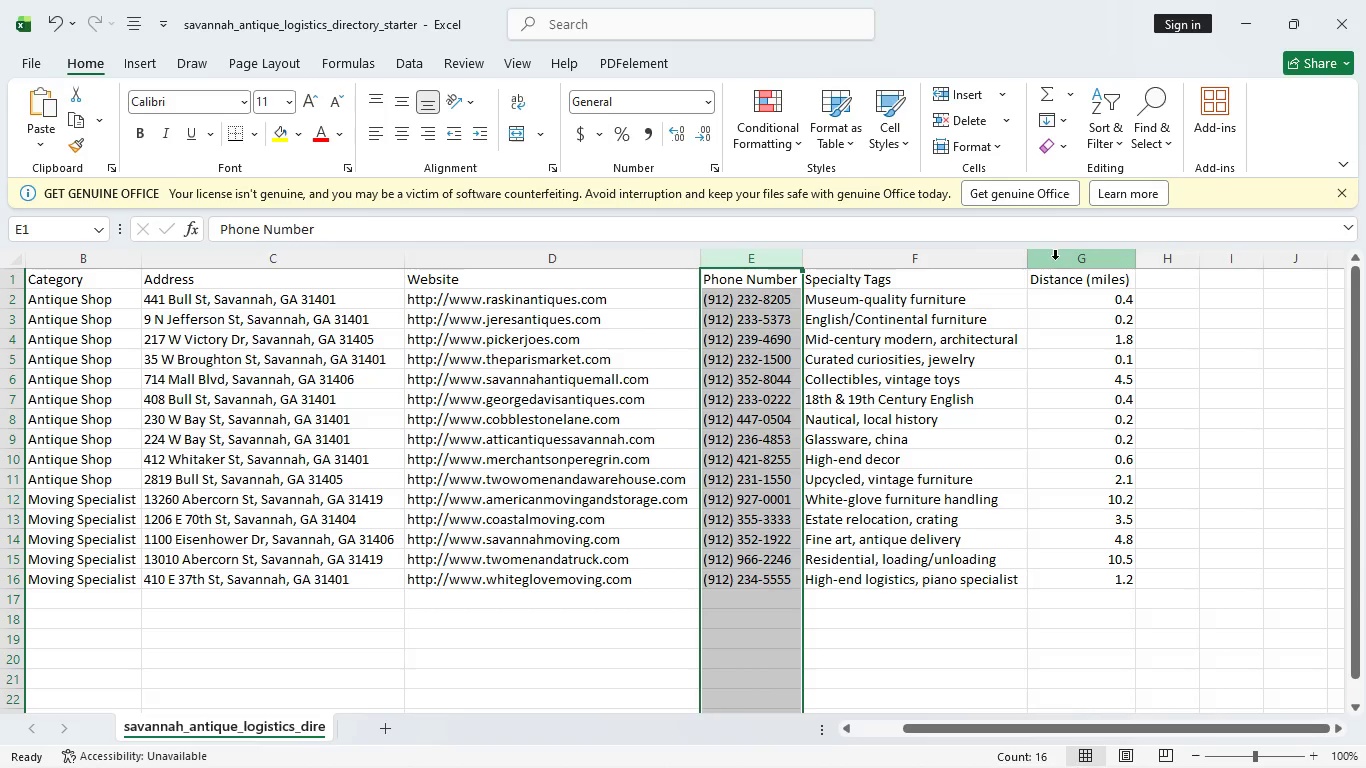 
left_click([950, 259])
 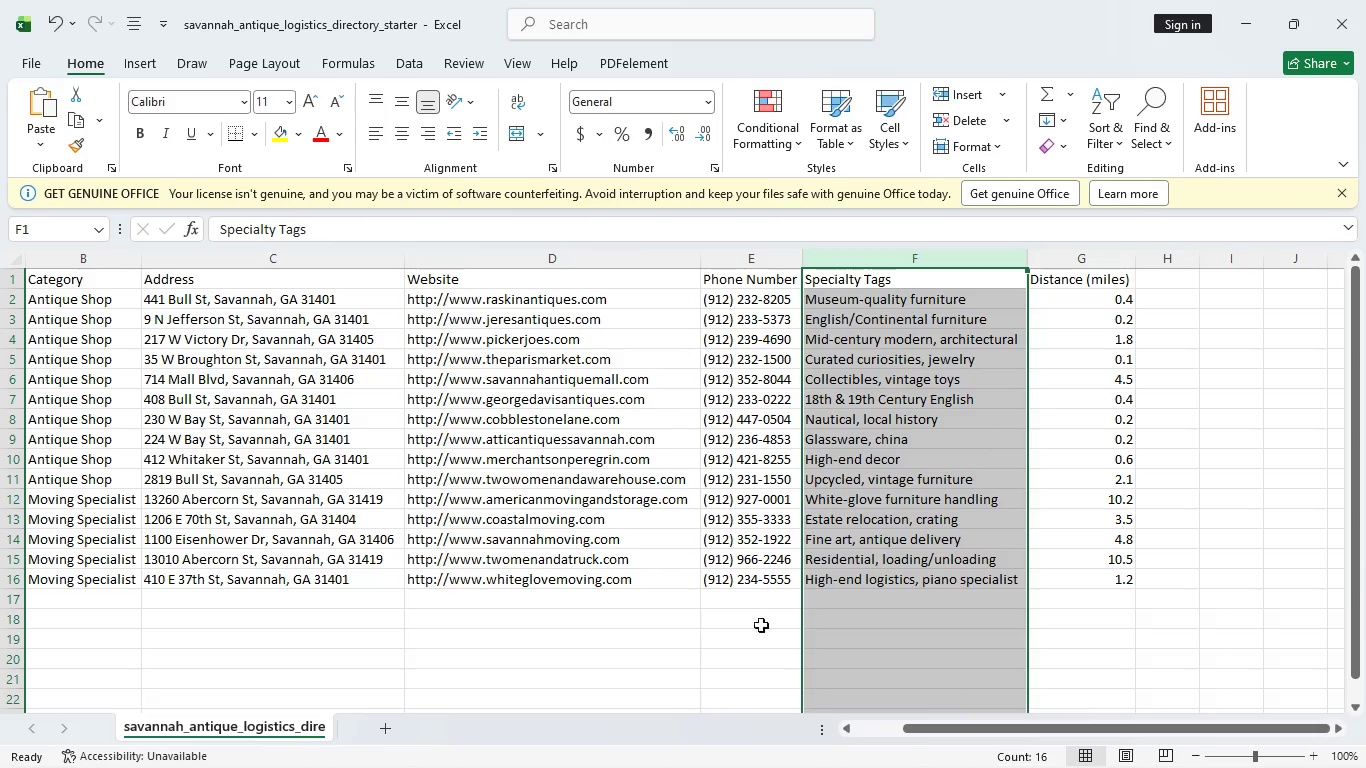 
left_click_drag(start_coordinate=[964, 725], to_coordinate=[644, 727])
 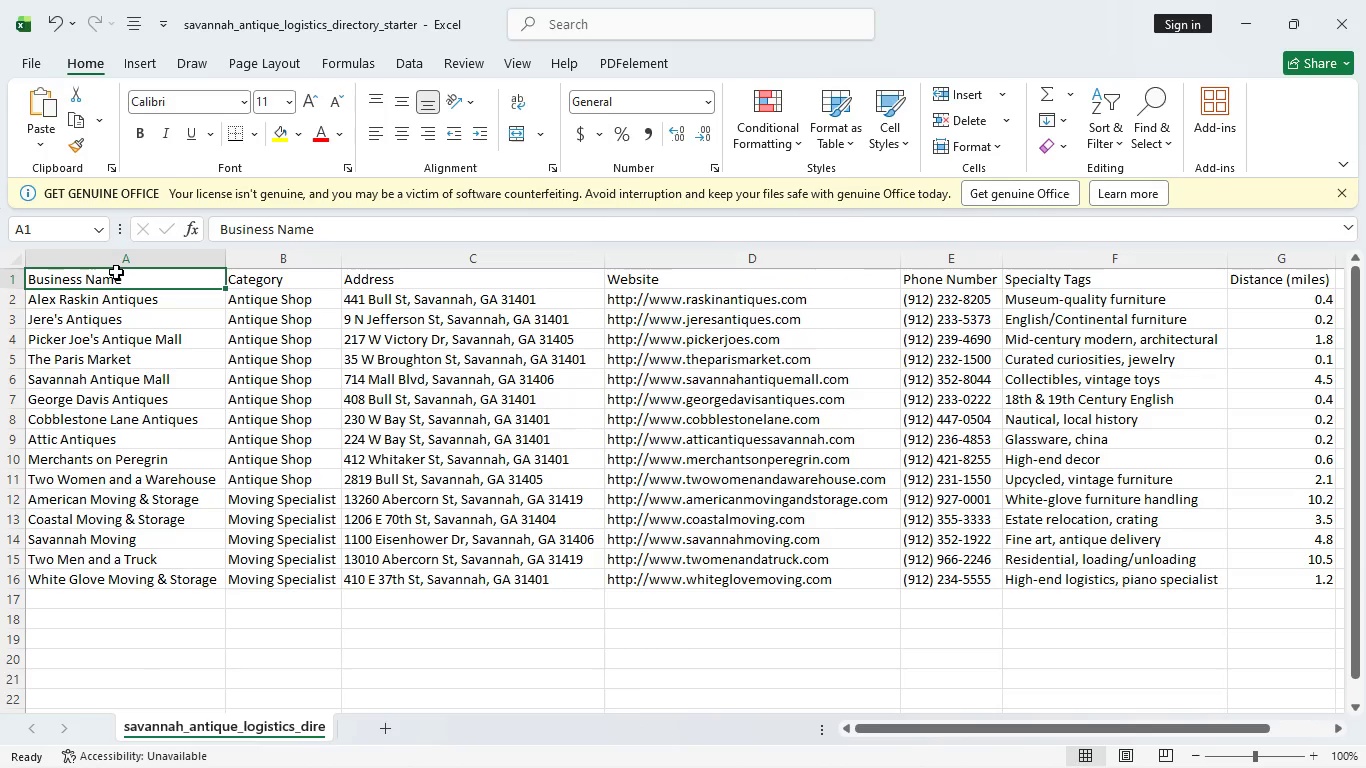 
hold_key(key=ShiftLeft, duration=1.51)
 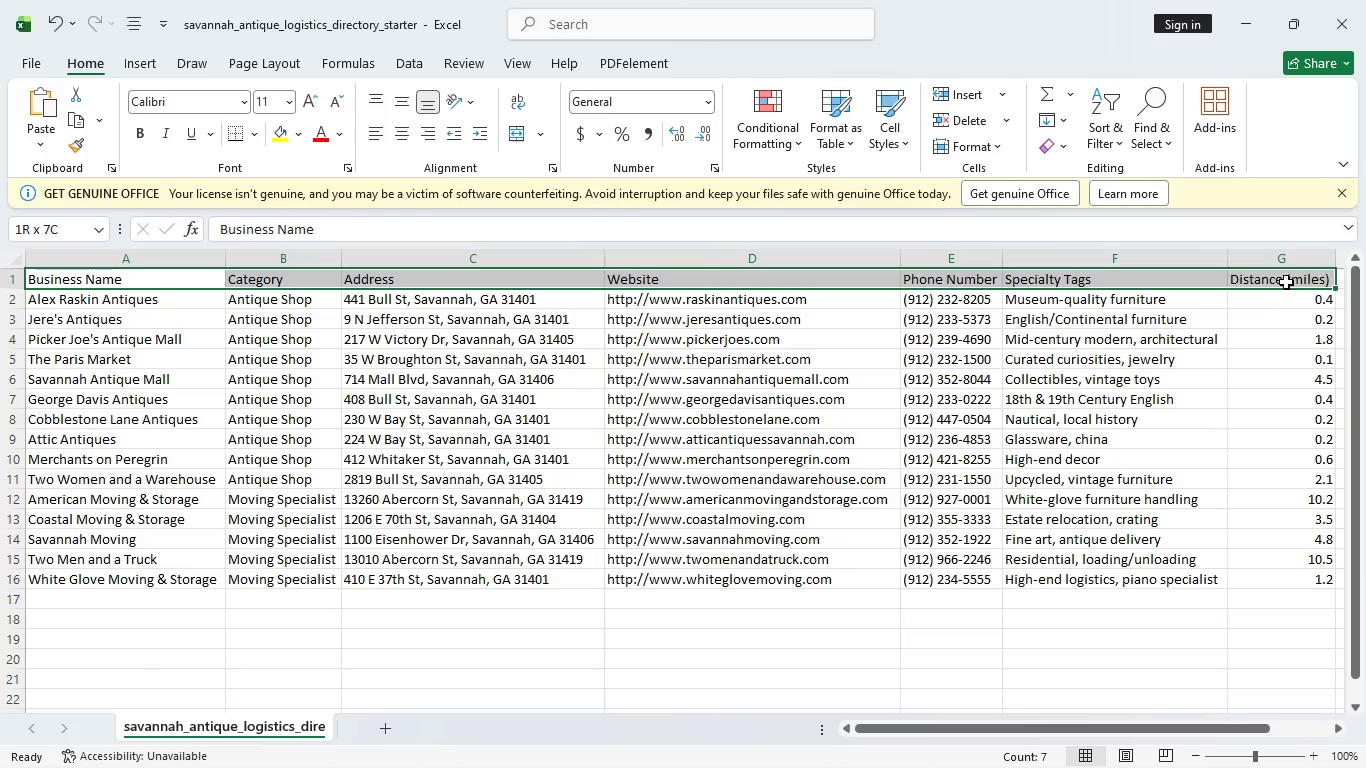 
hold_key(key=ShiftLeft, duration=0.86)
left_click([1286, 282])
 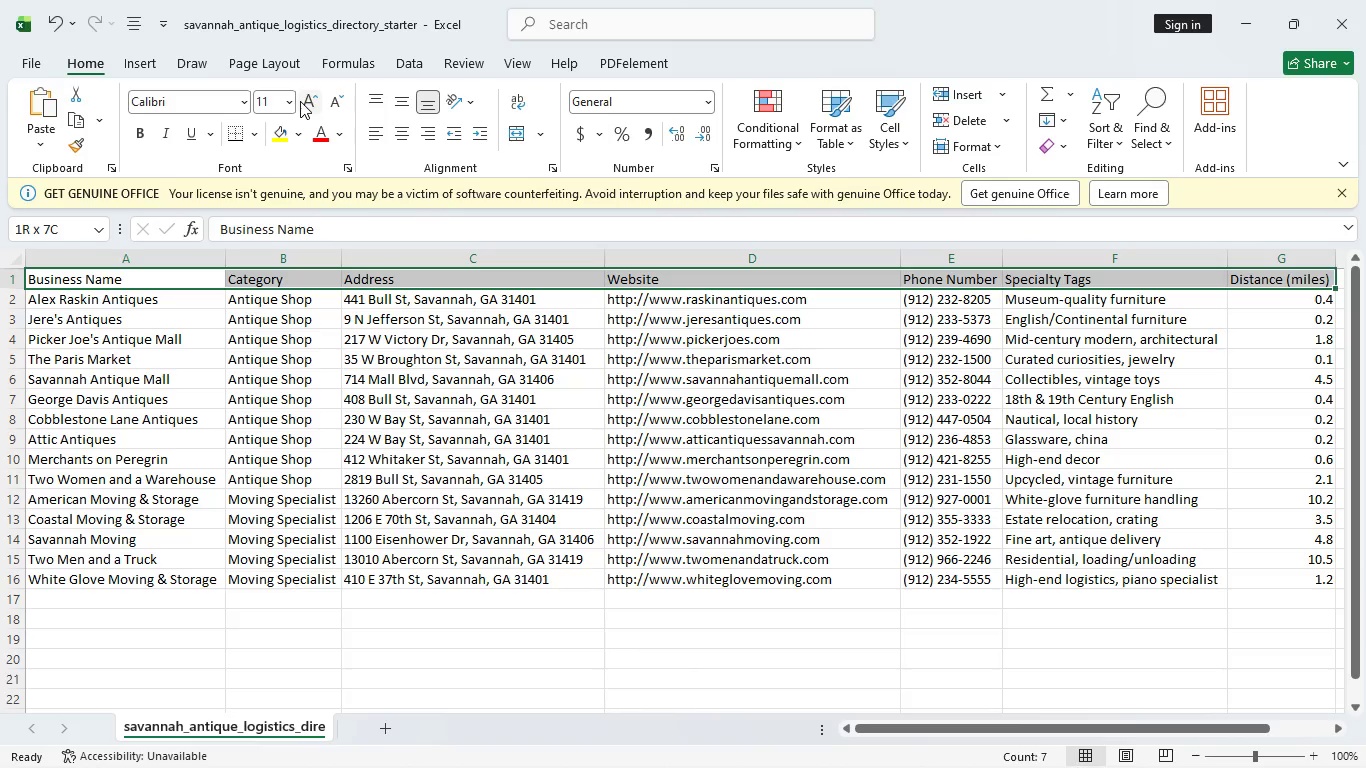 
left_click([209, 104])
 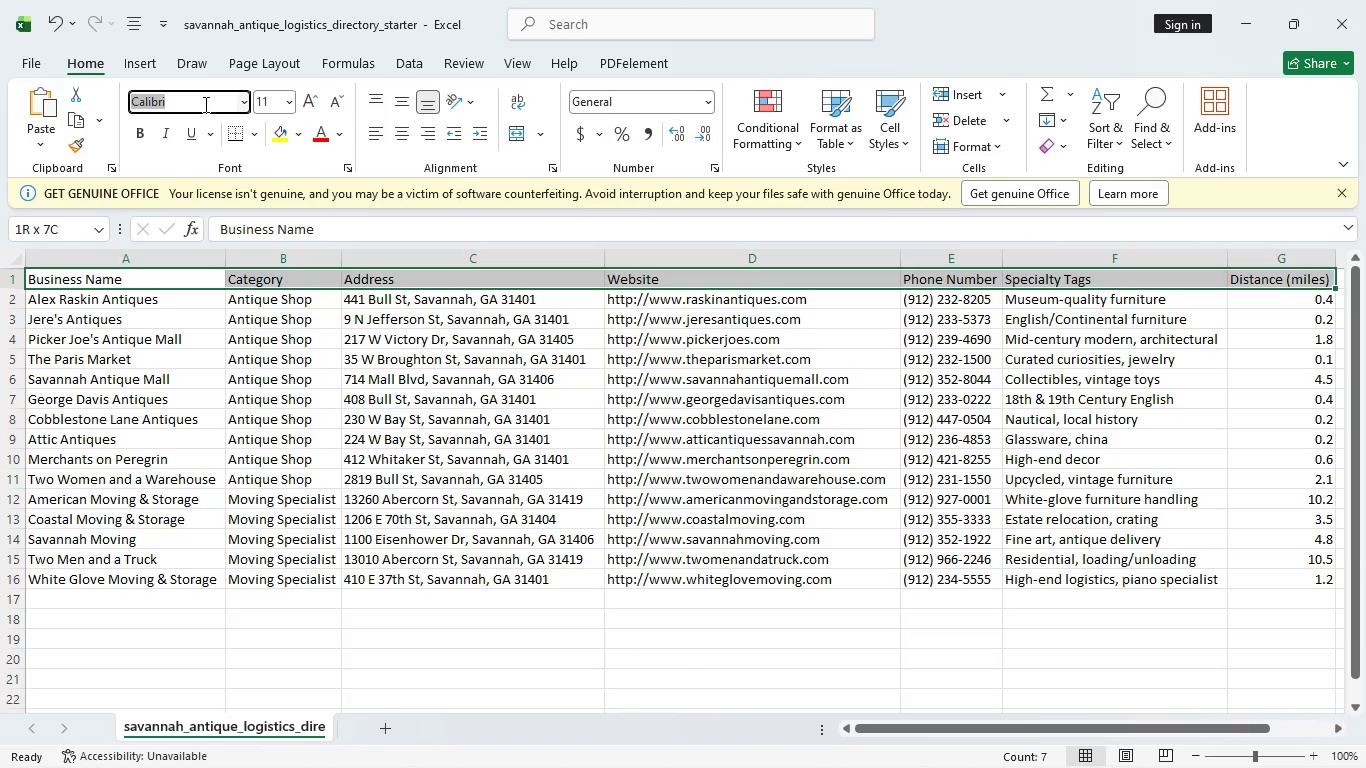 
type(poppins)
 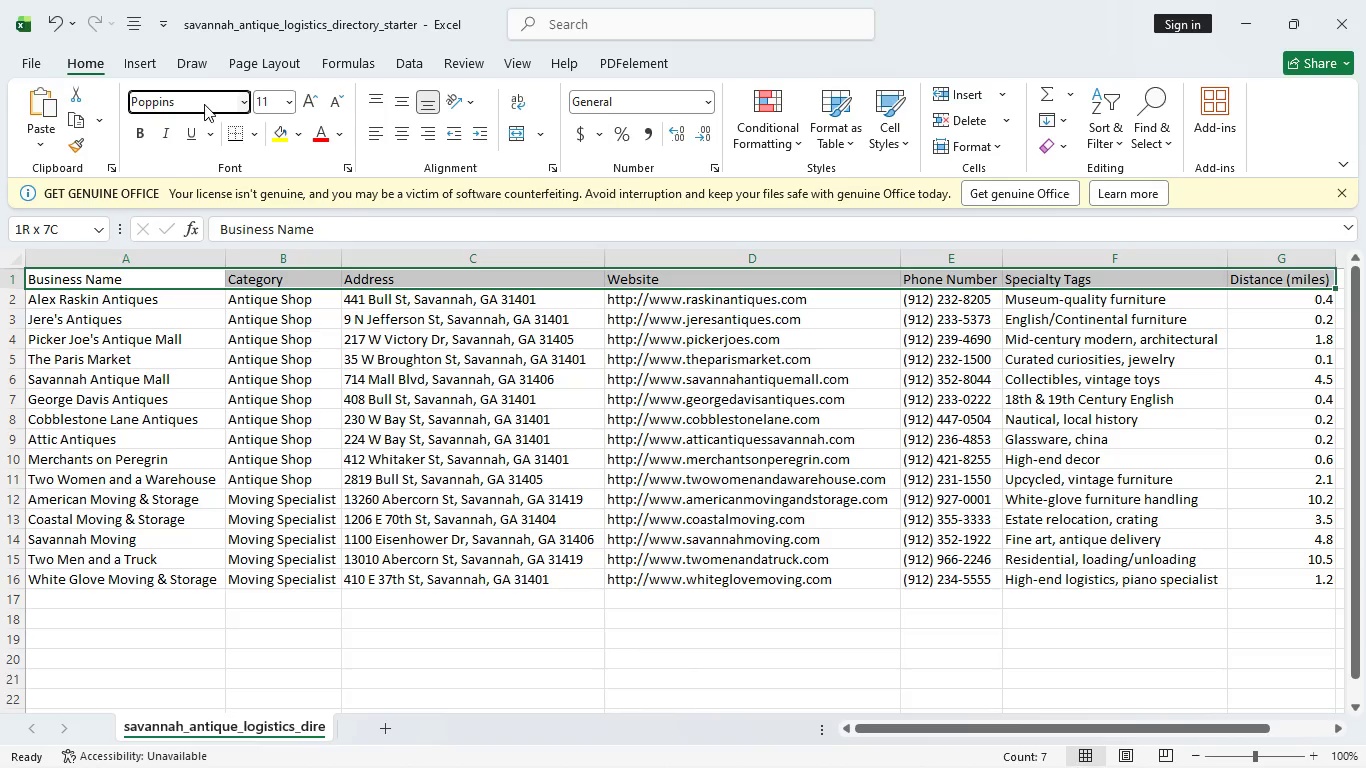 
key(Enter)
 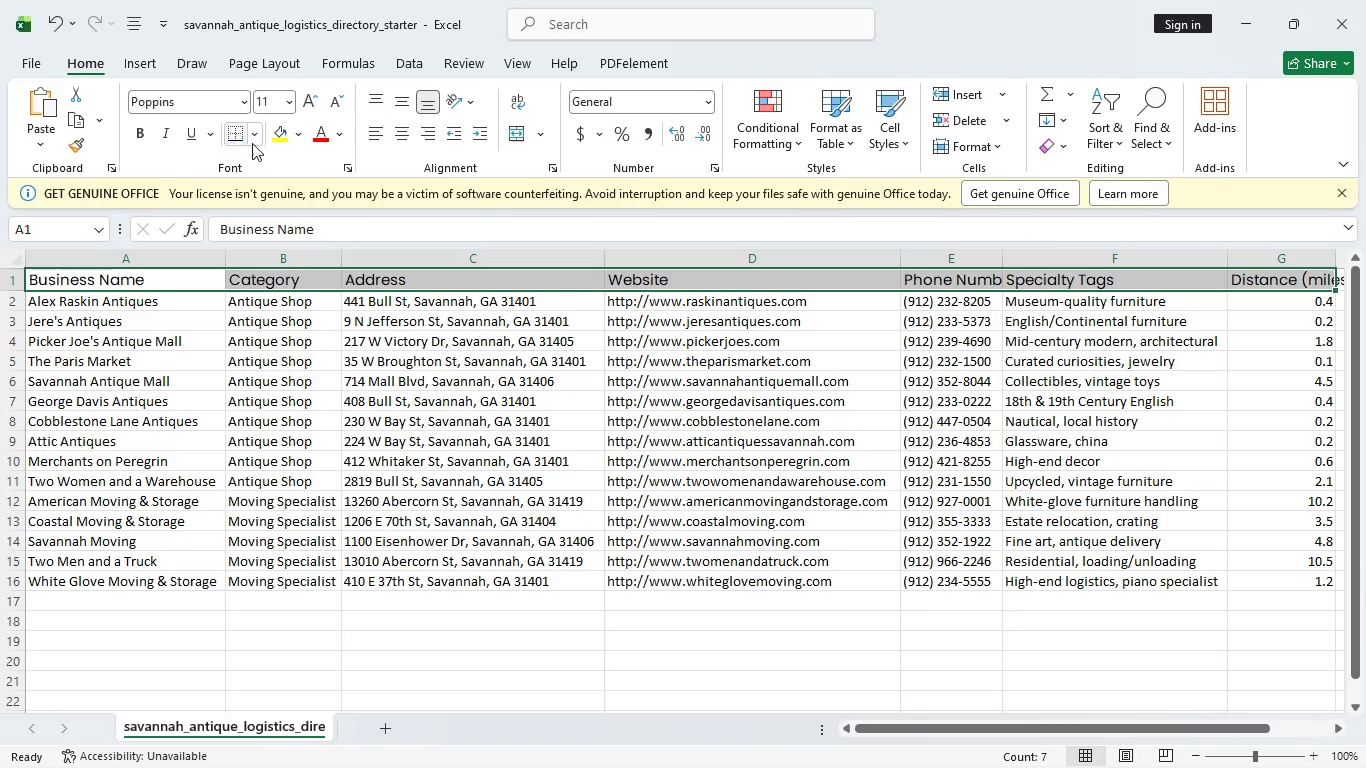 
left_click([342, 129])
 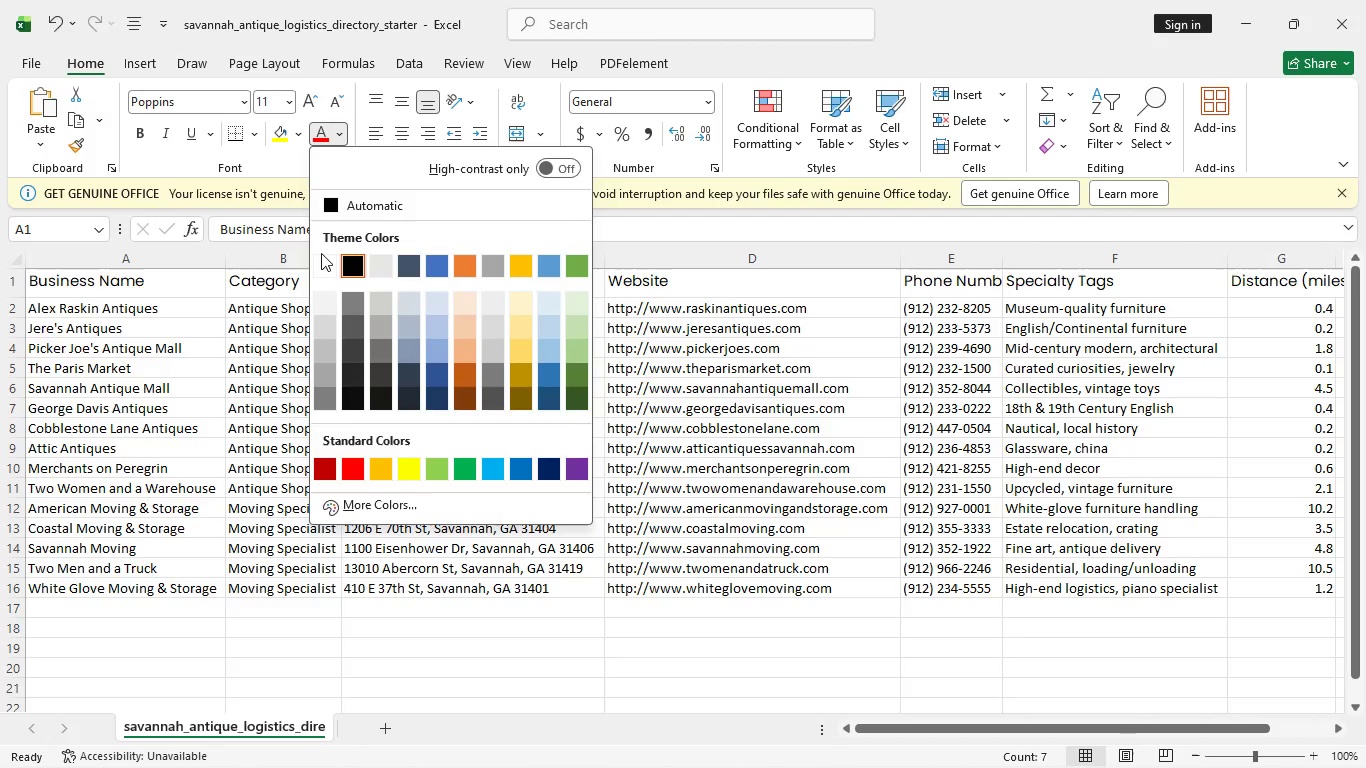 
left_click([325, 271])
 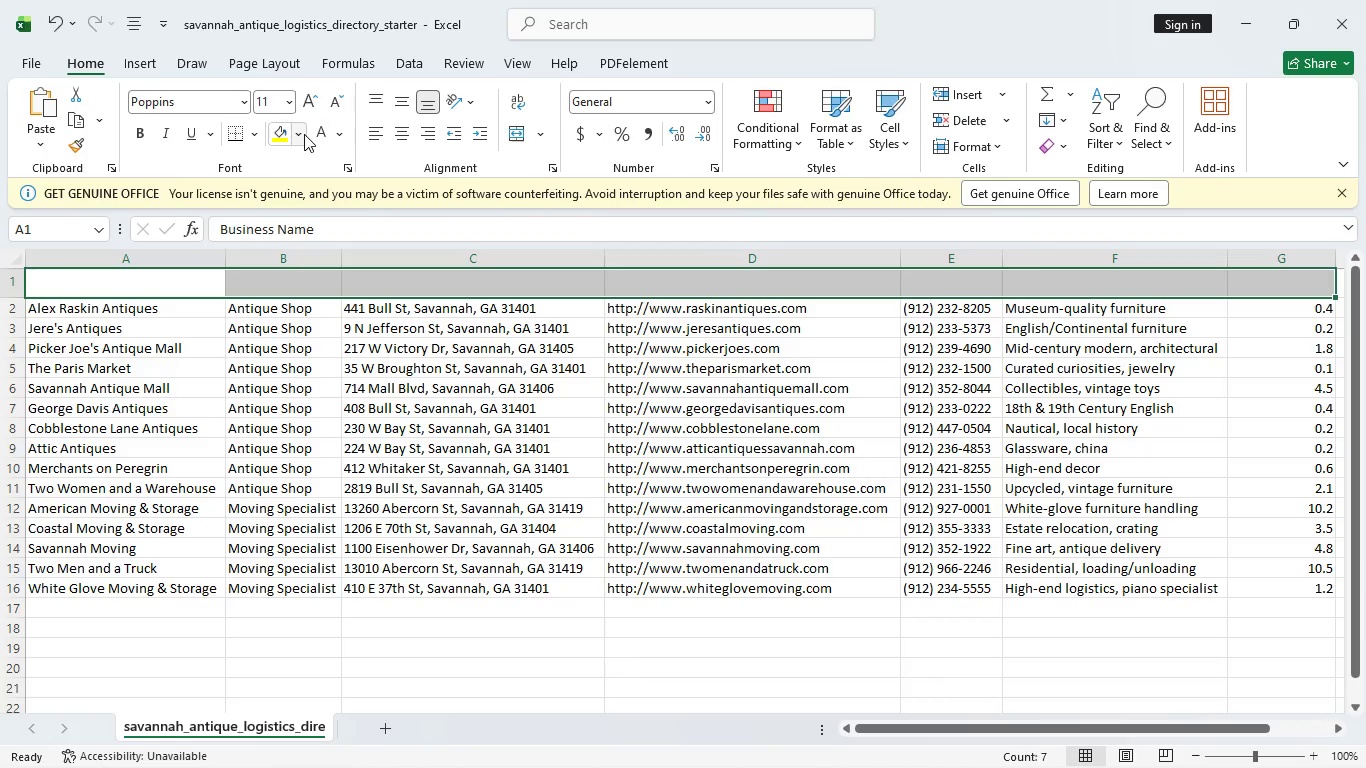 
left_click([304, 134])
 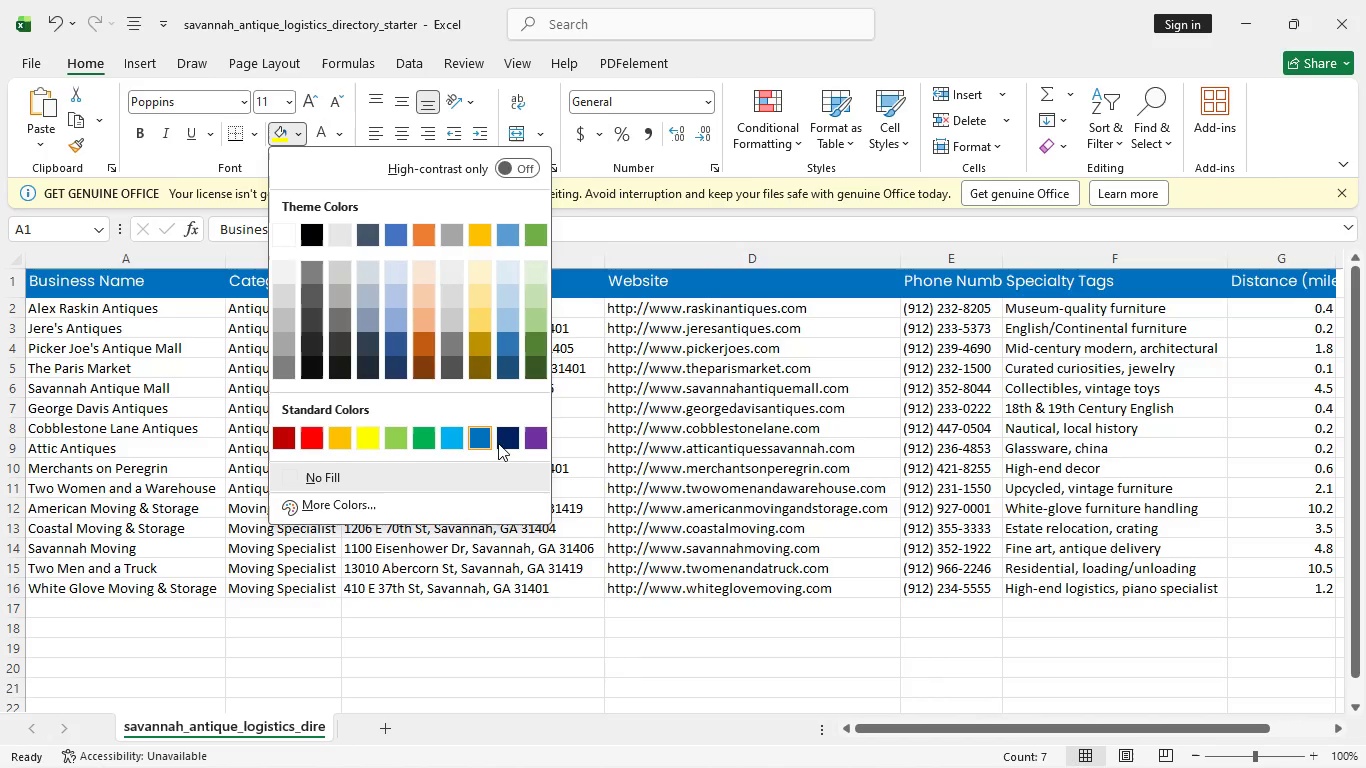 
left_click([501, 441])
 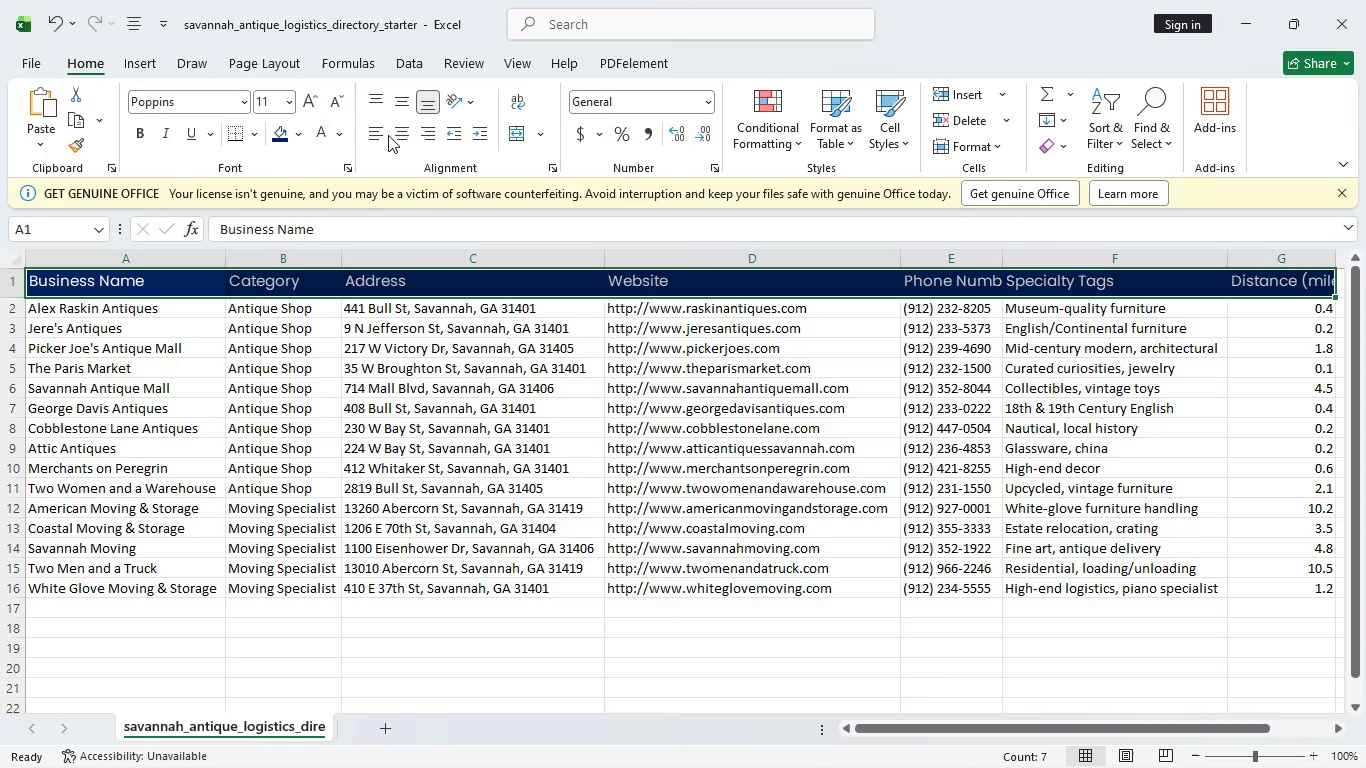 
left_click([401, 134])
 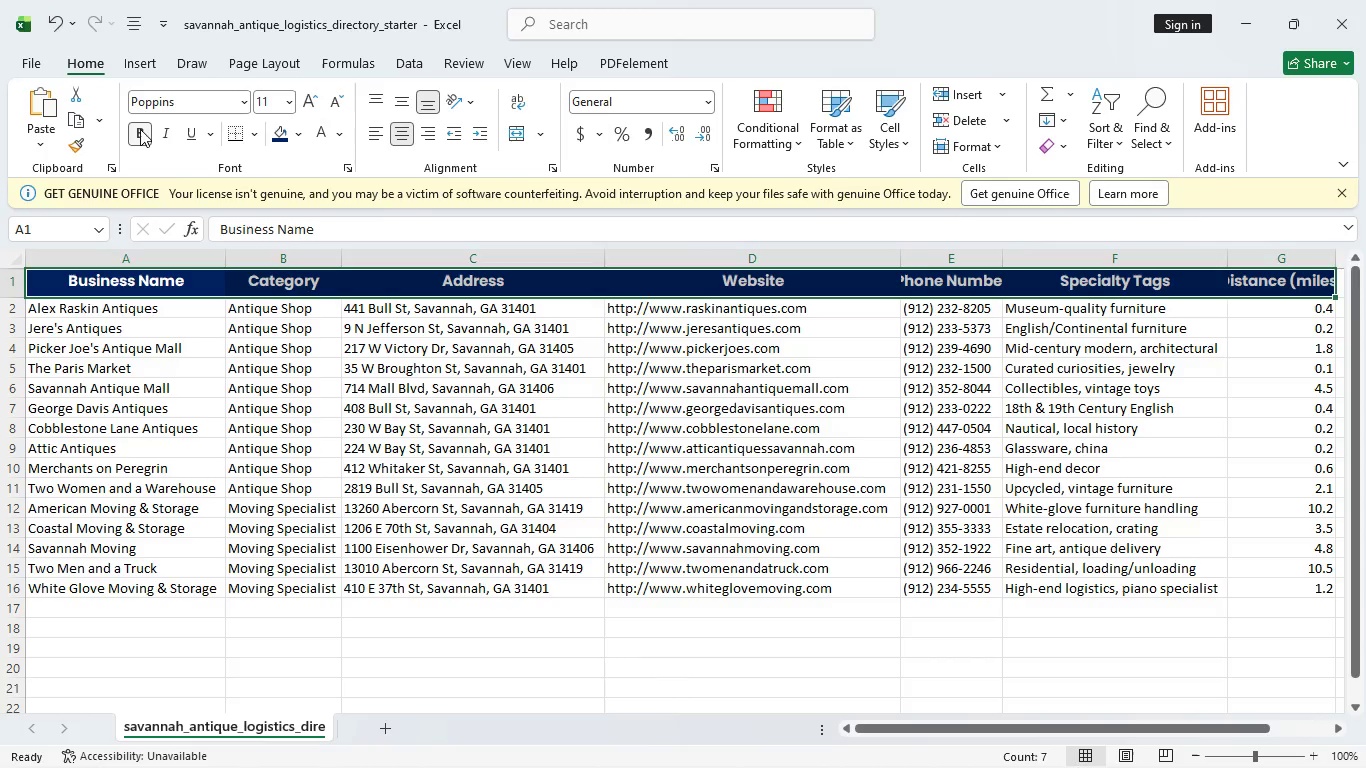 
scroll: coordinate [475, 409], scroll_direction: up, amount: 1.0
 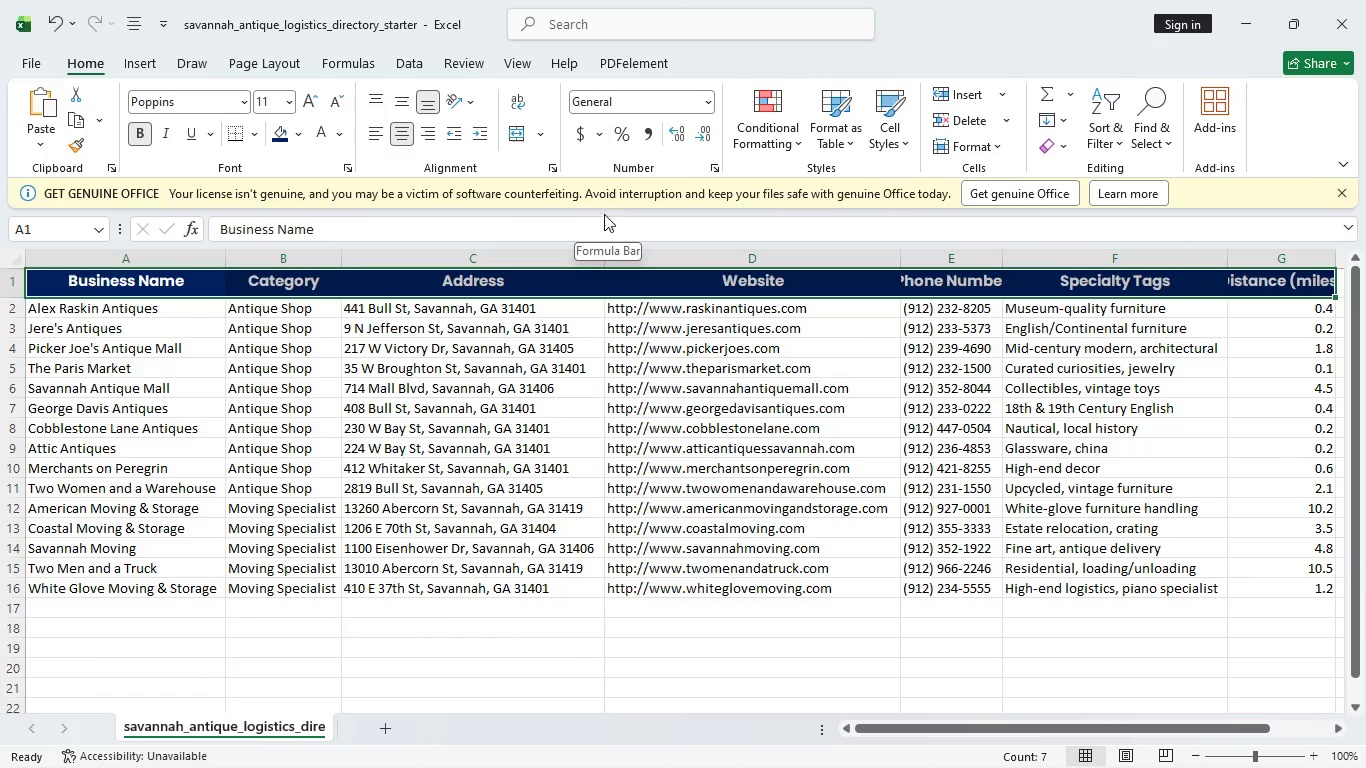 
left_click([521, 432])
 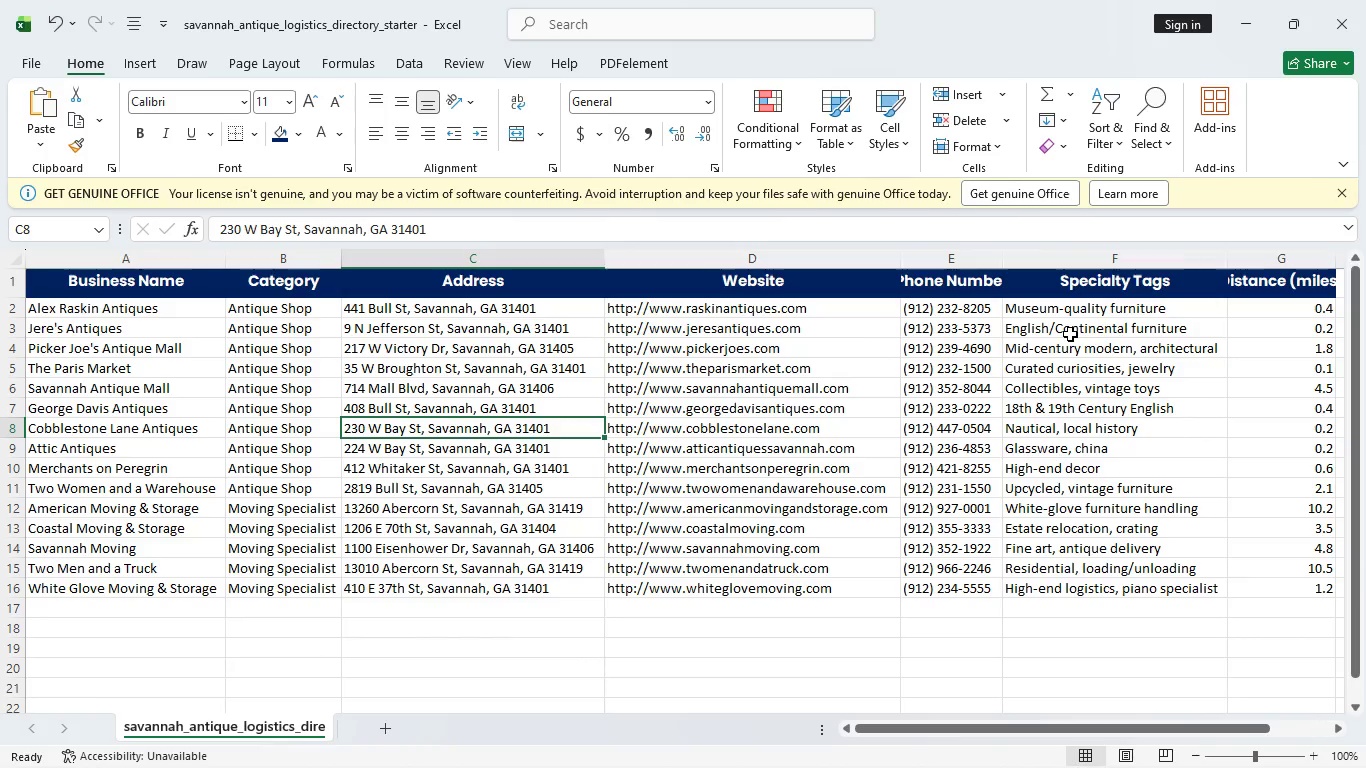 
scroll: coordinate [1071, 333], scroll_direction: up, amount: 1.0
 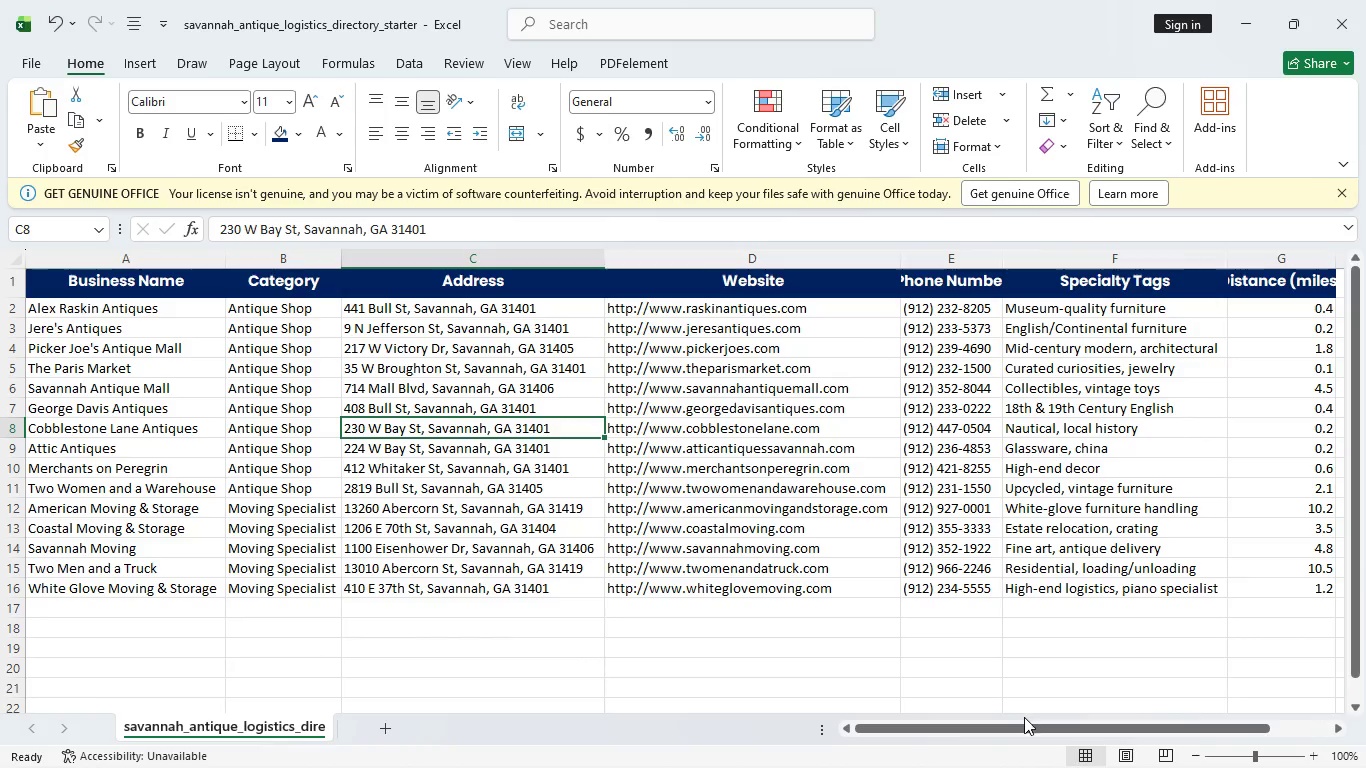 
left_click_drag(start_coordinate=[1026, 723], to_coordinate=[1106, 715])
 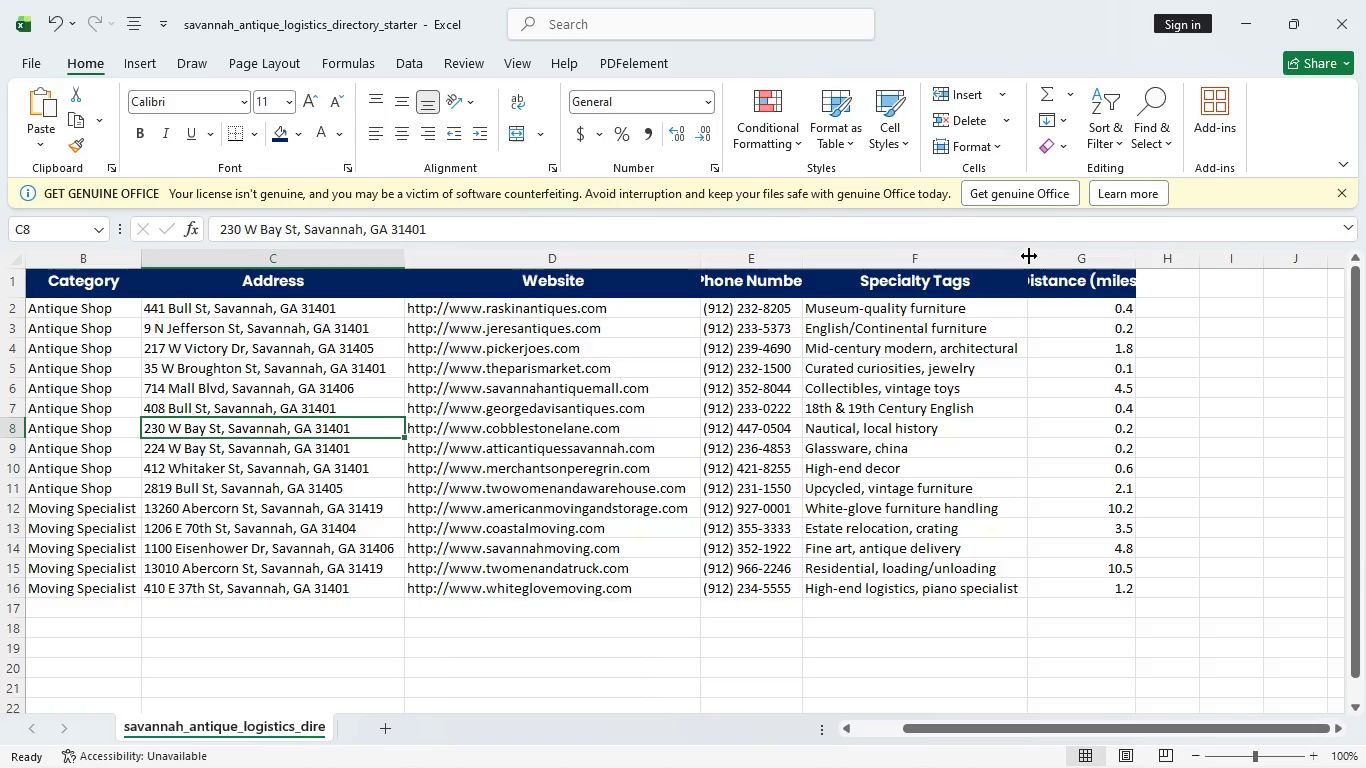 
double_click([1031, 256])
 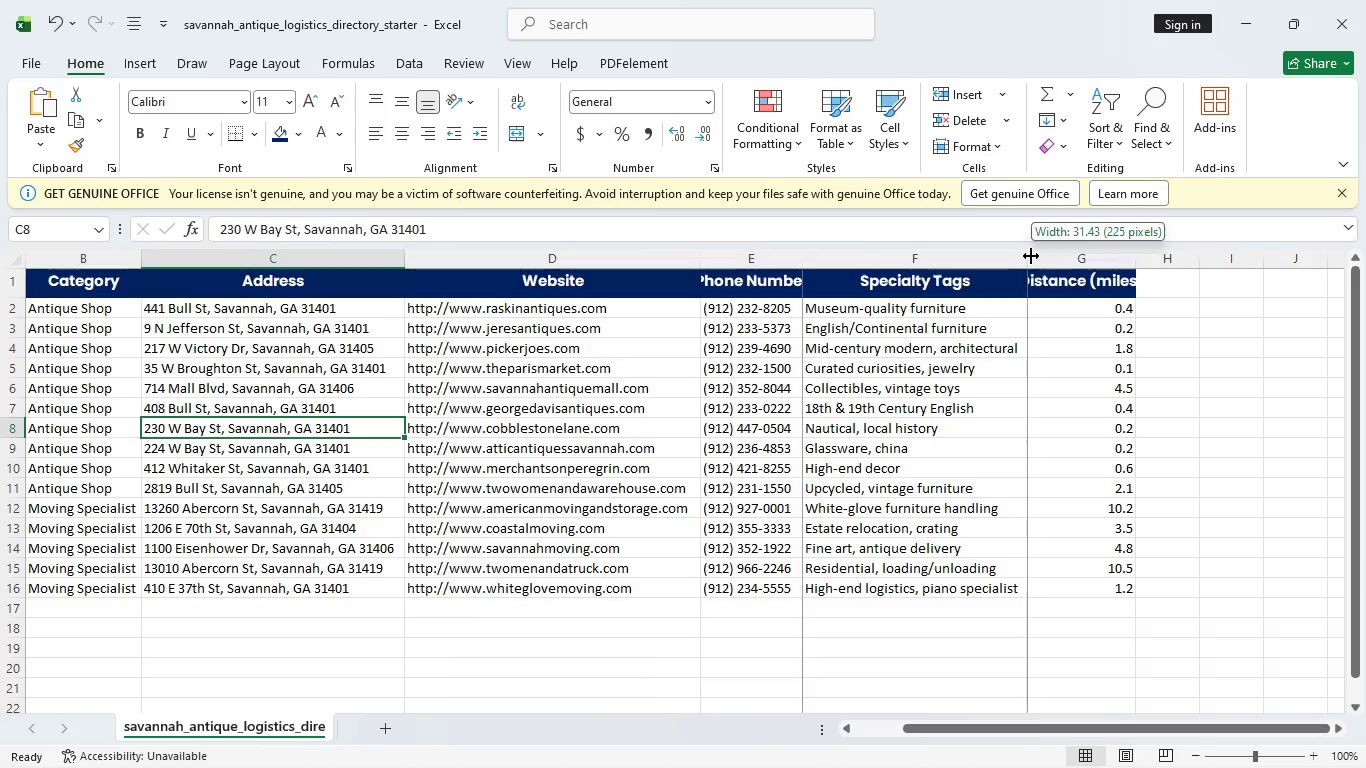 
triple_click([1031, 256])
 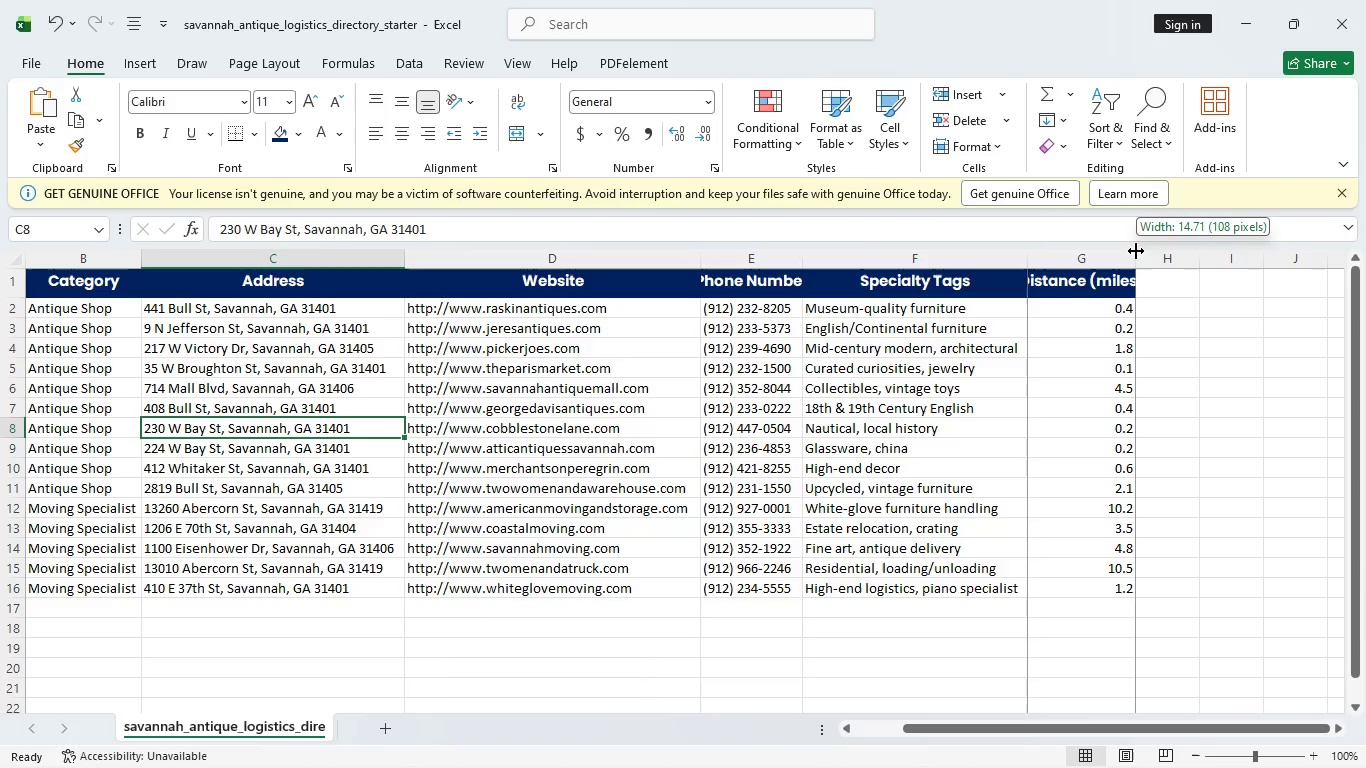 
double_click([1136, 251])
 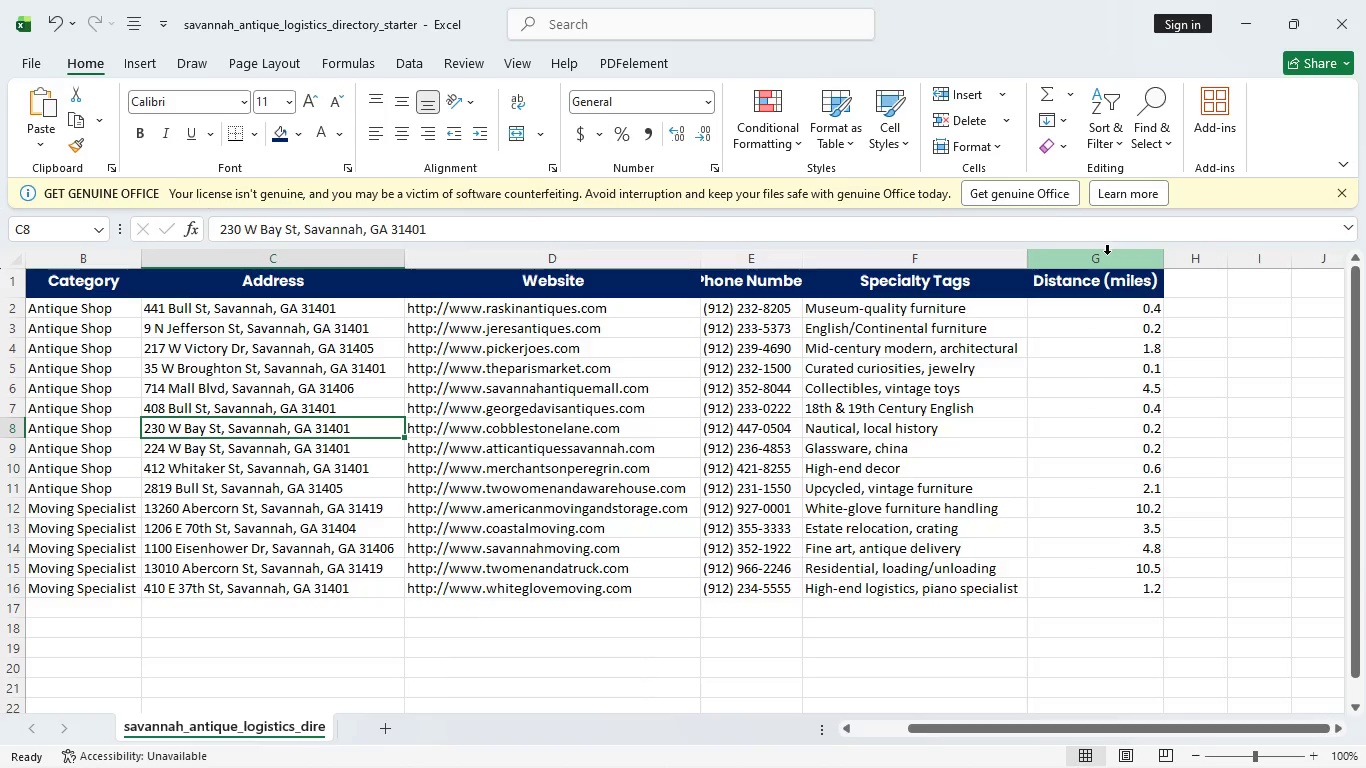 
double_click([1108, 255])
 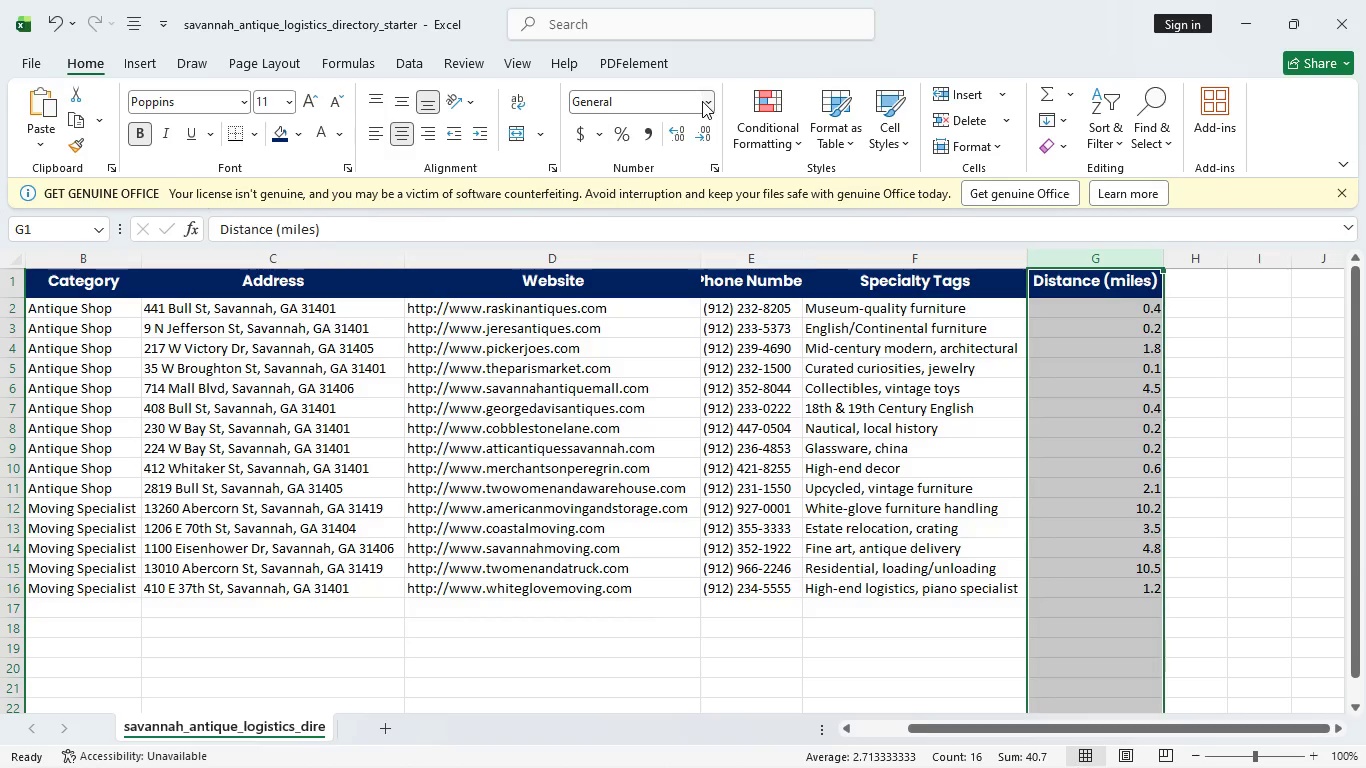 
left_click([711, 101])
 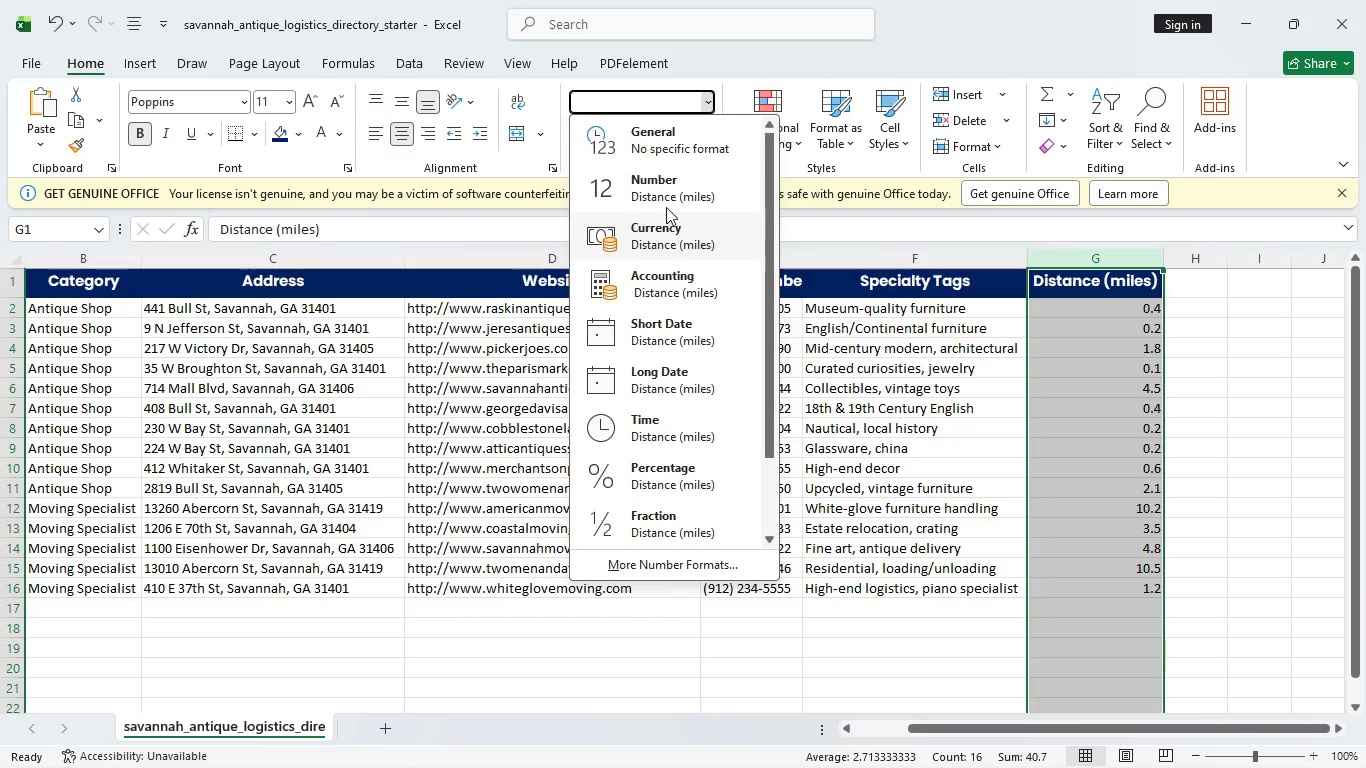 
left_click([666, 190])
 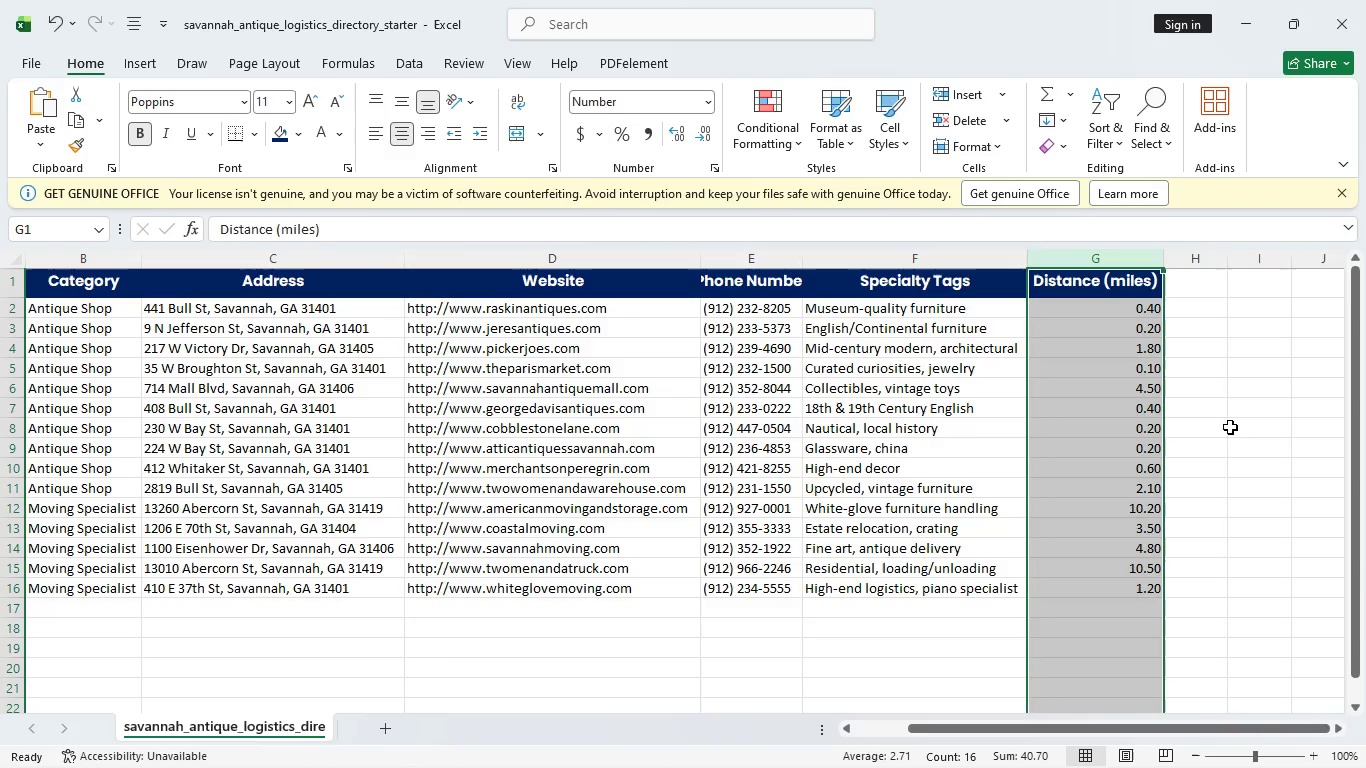 
left_click([1170, 327])
 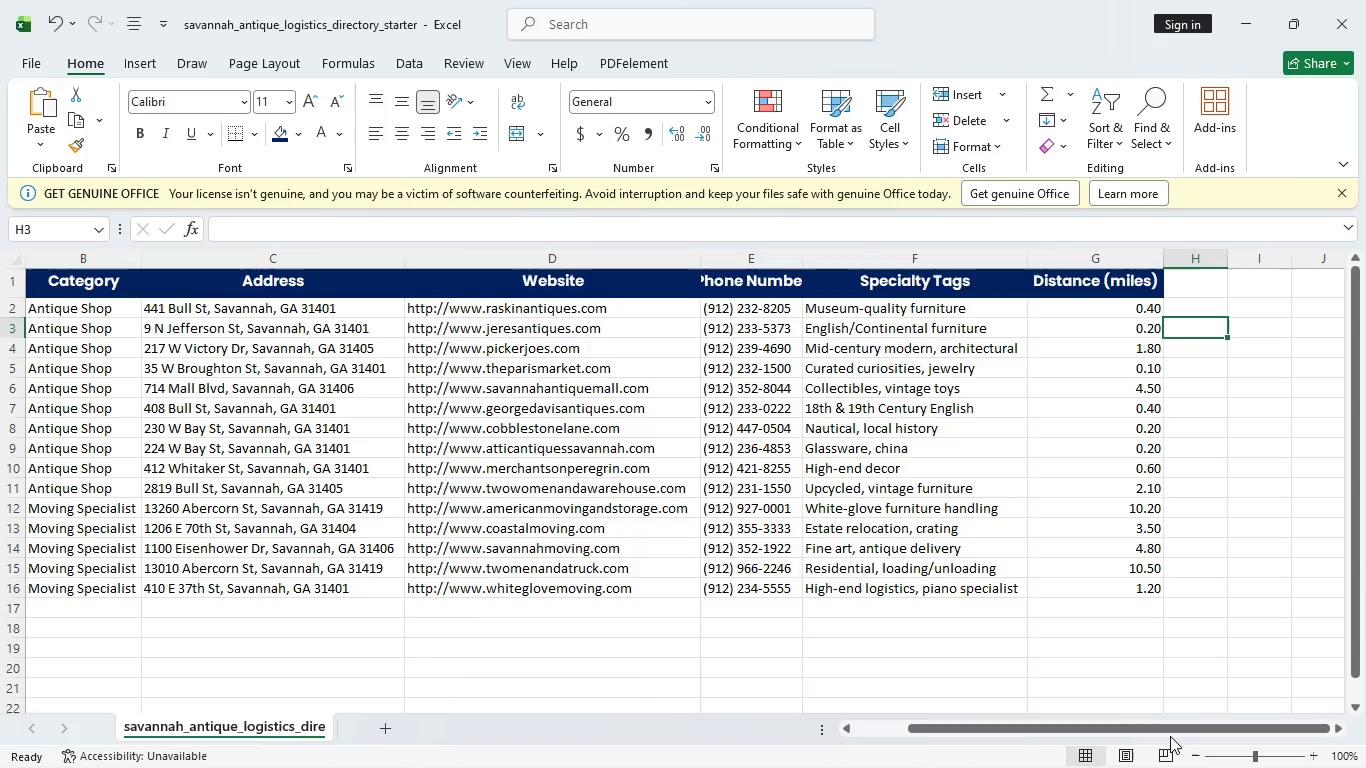 
left_click_drag(start_coordinate=[1171, 732], to_coordinate=[772, 730])
 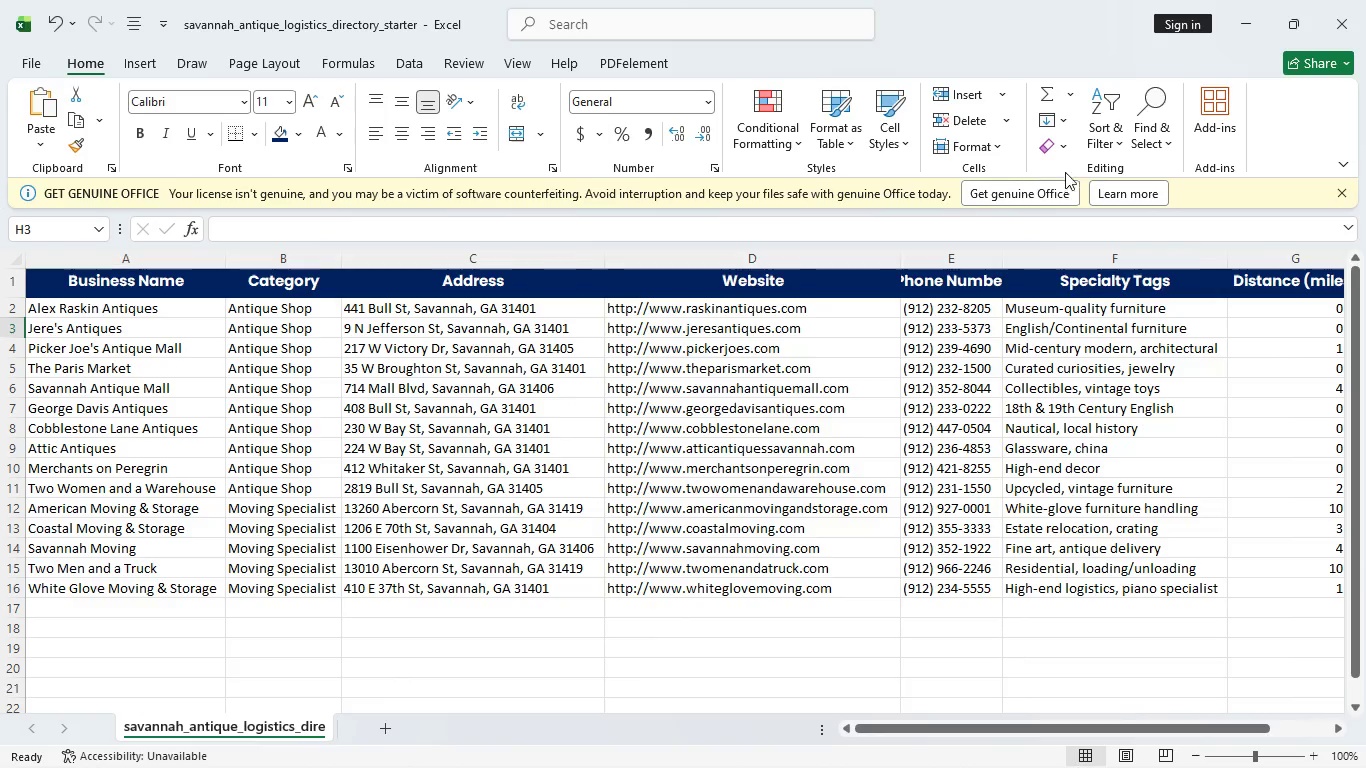 
left_click([1335, 187])
 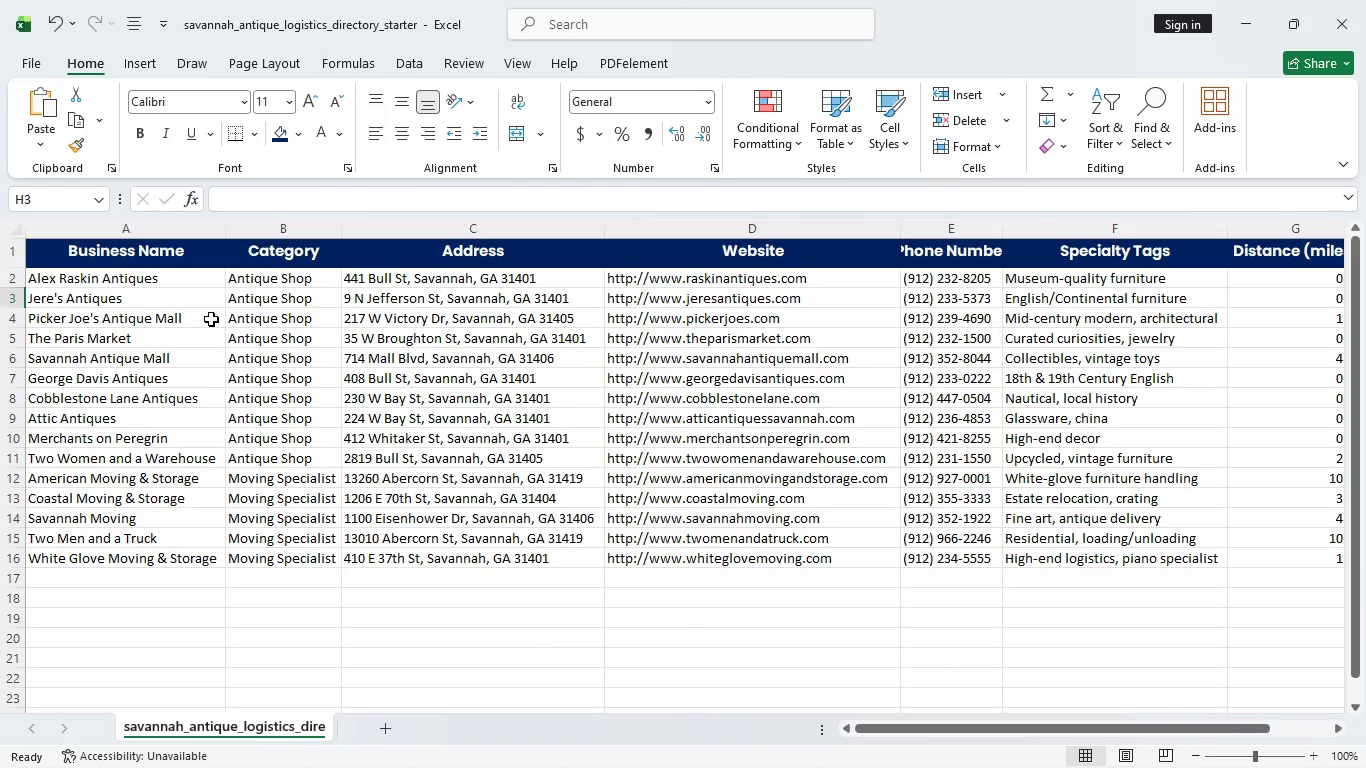 
wait(87.29)
 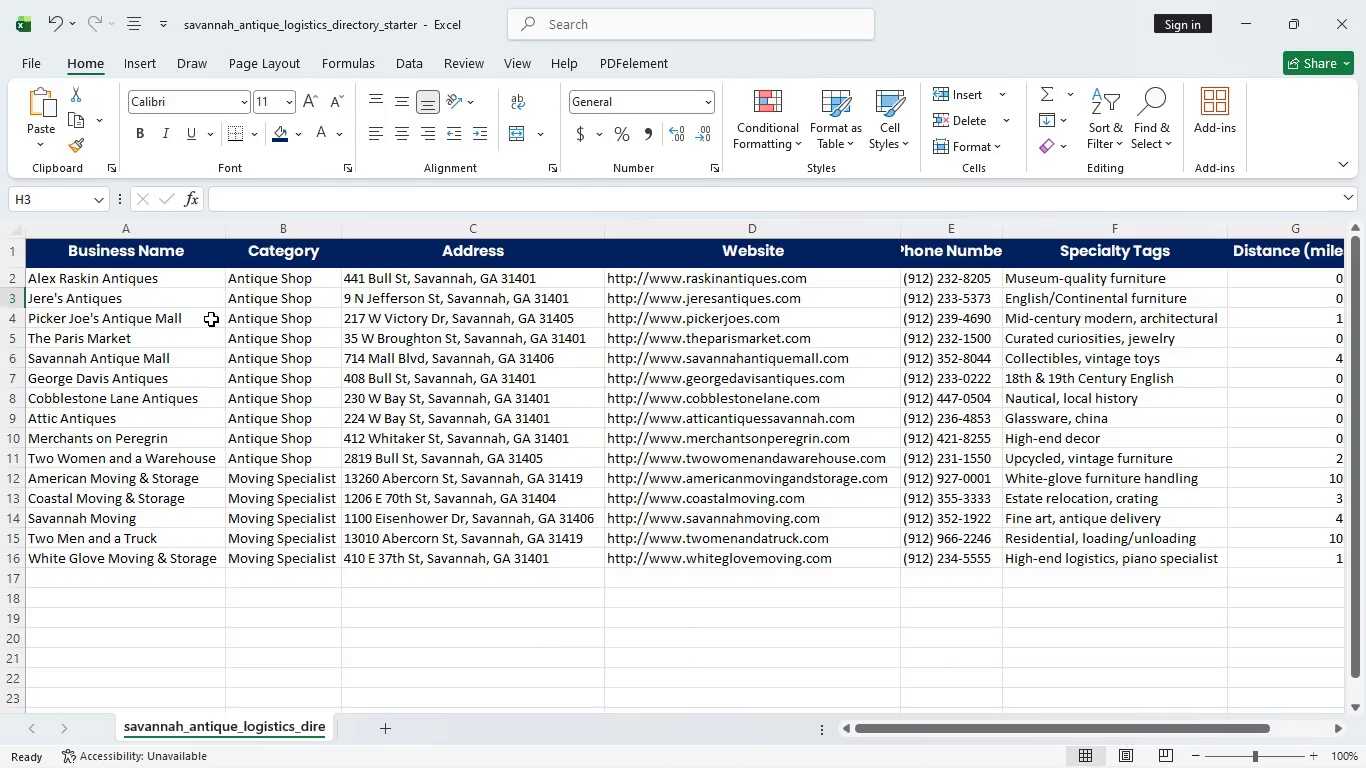 
mouse_move([43, 212])
 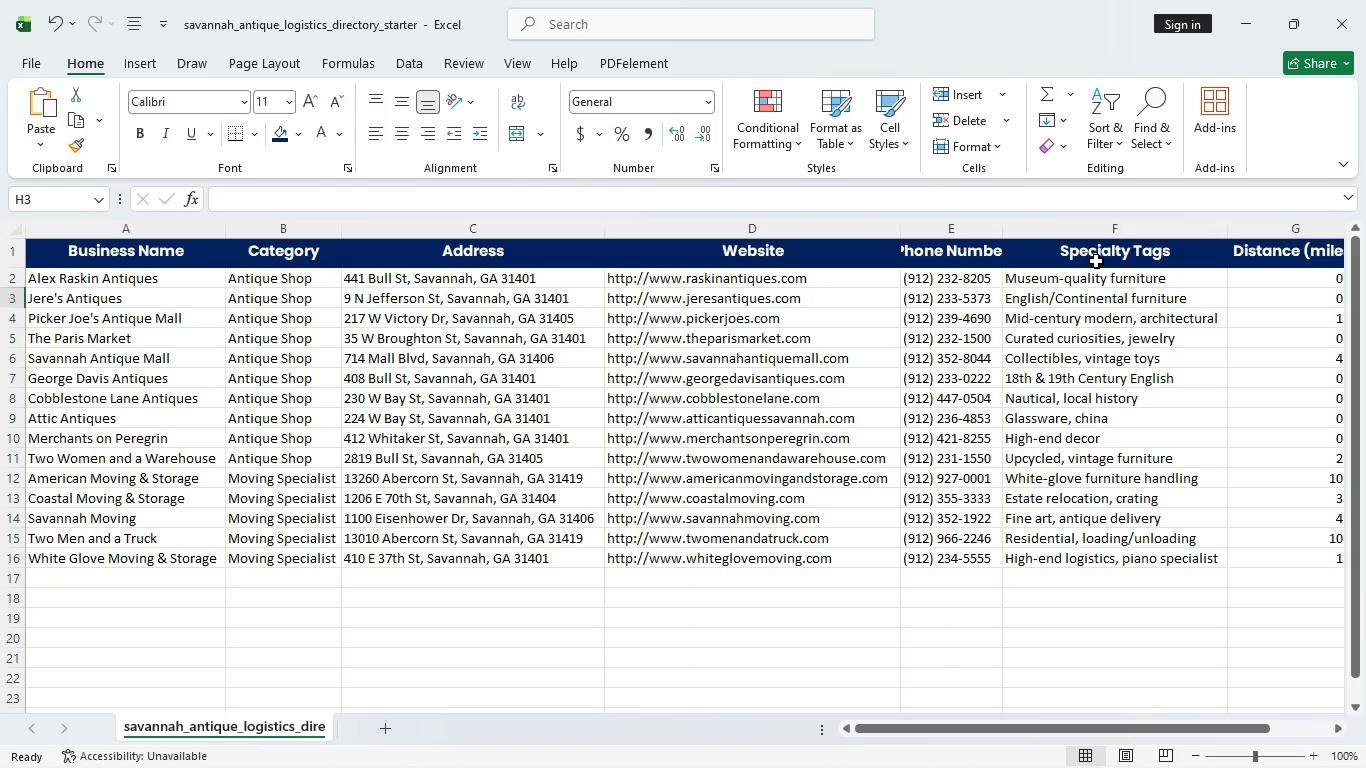 
wait(39.73)
 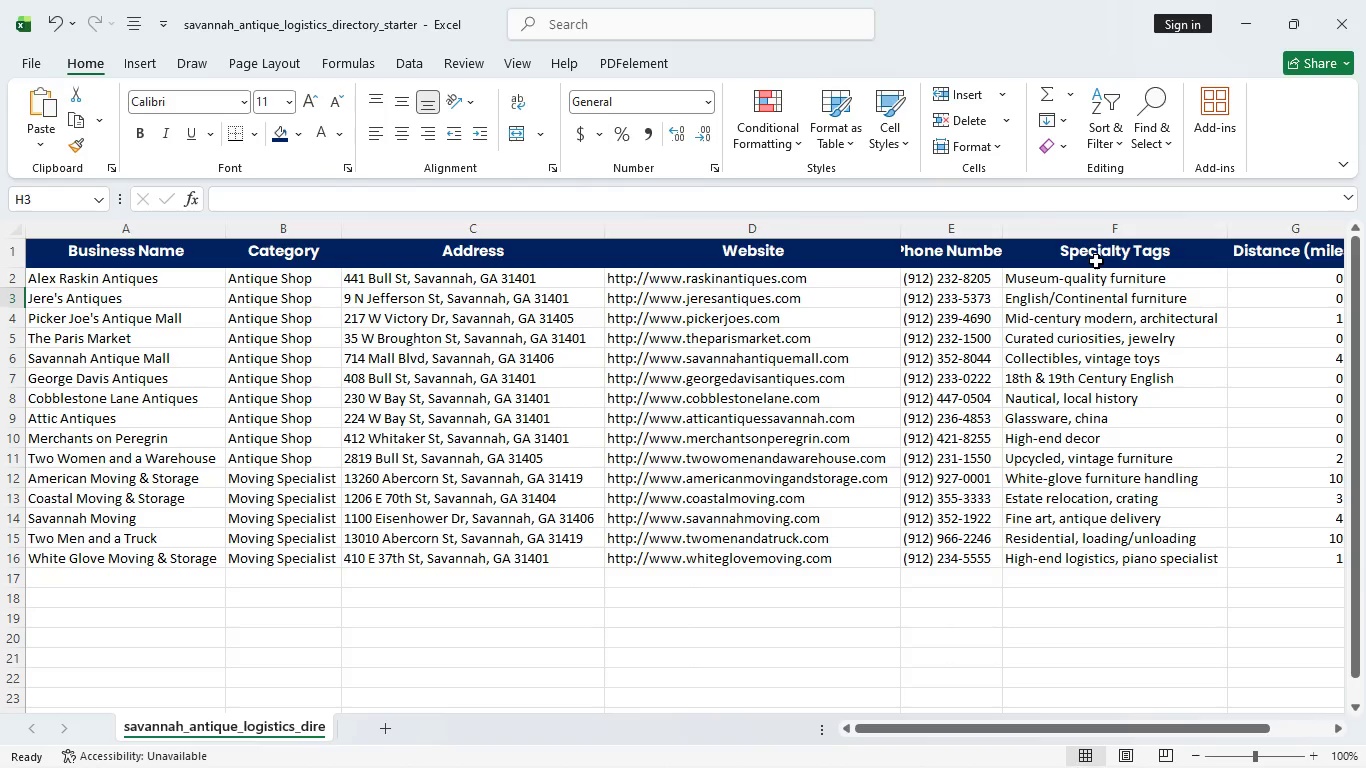 
left_click_drag(start_coordinate=[1147, 727], to_coordinate=[1222, 737])
 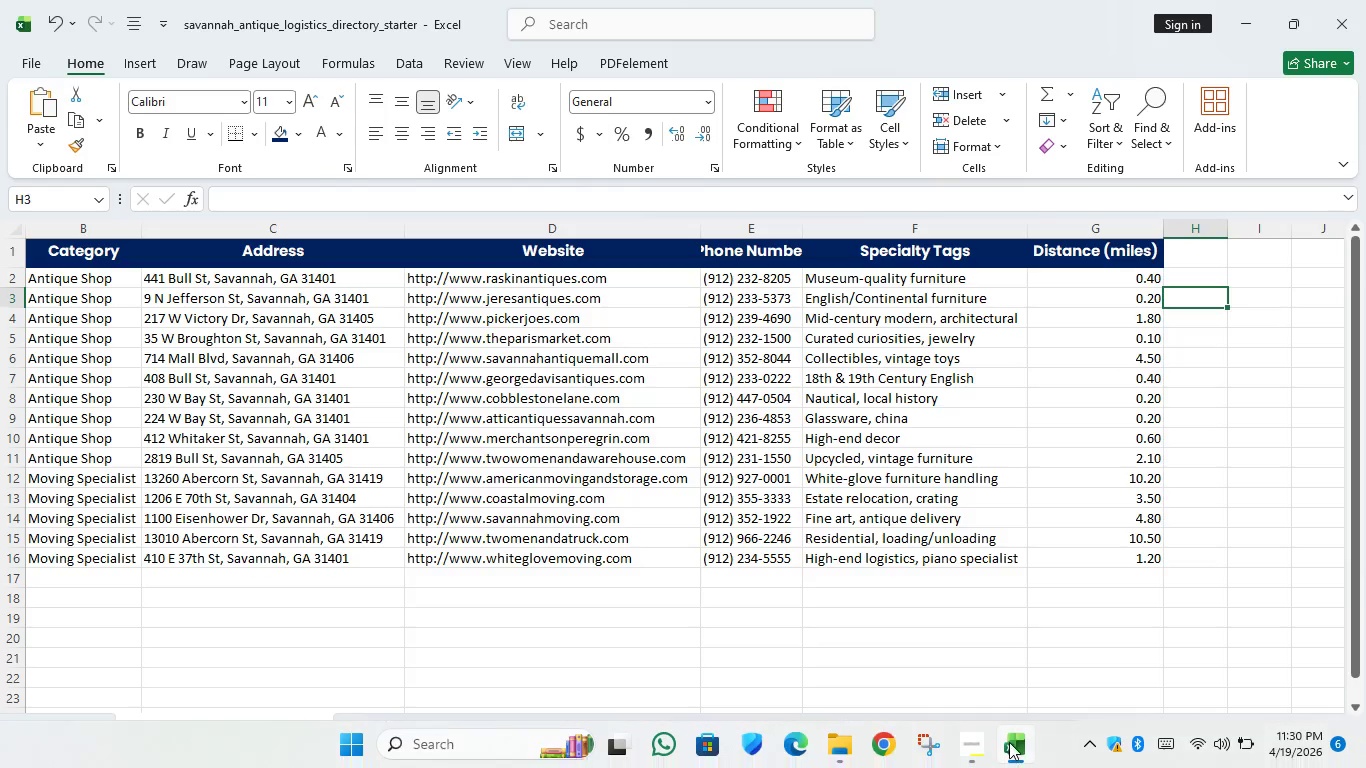 
wait(7.88)
 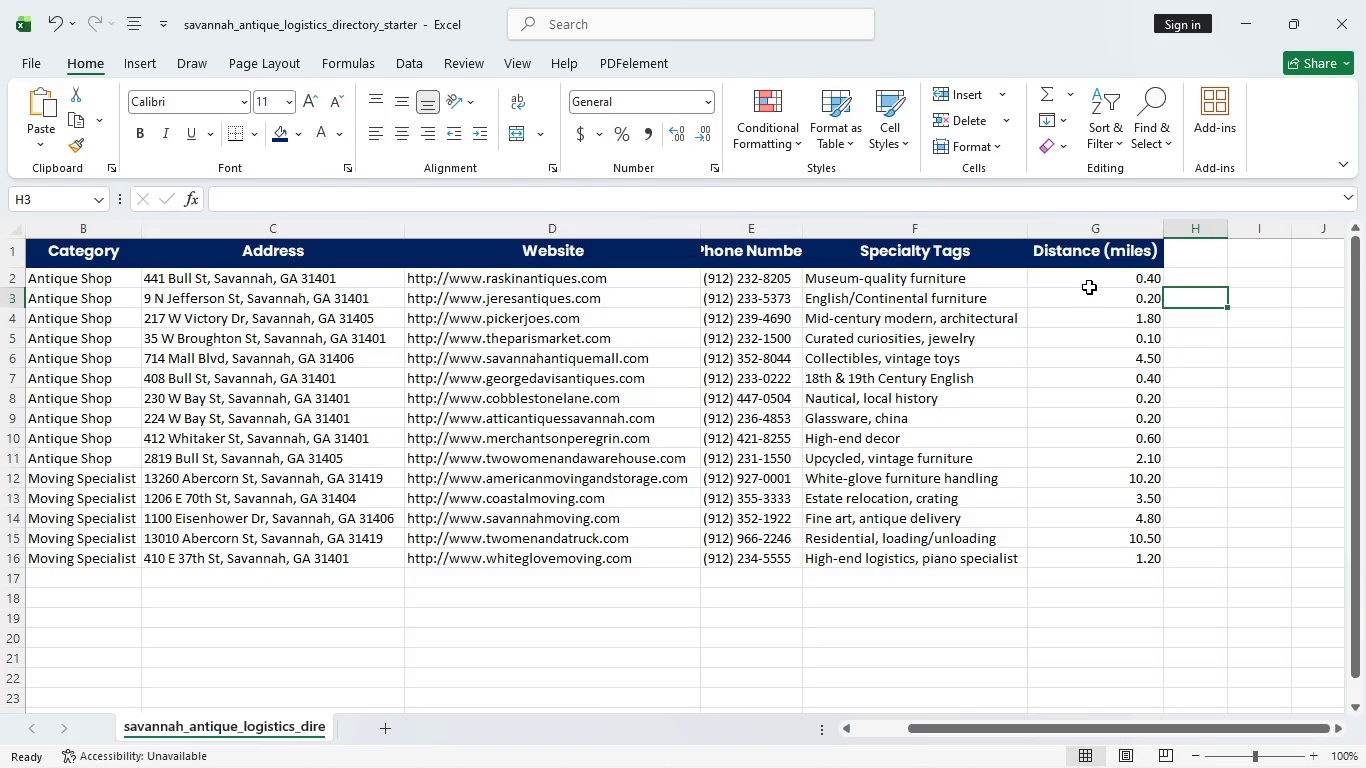 
left_click_drag(start_coordinate=[1021, 723], to_coordinate=[893, 740])
 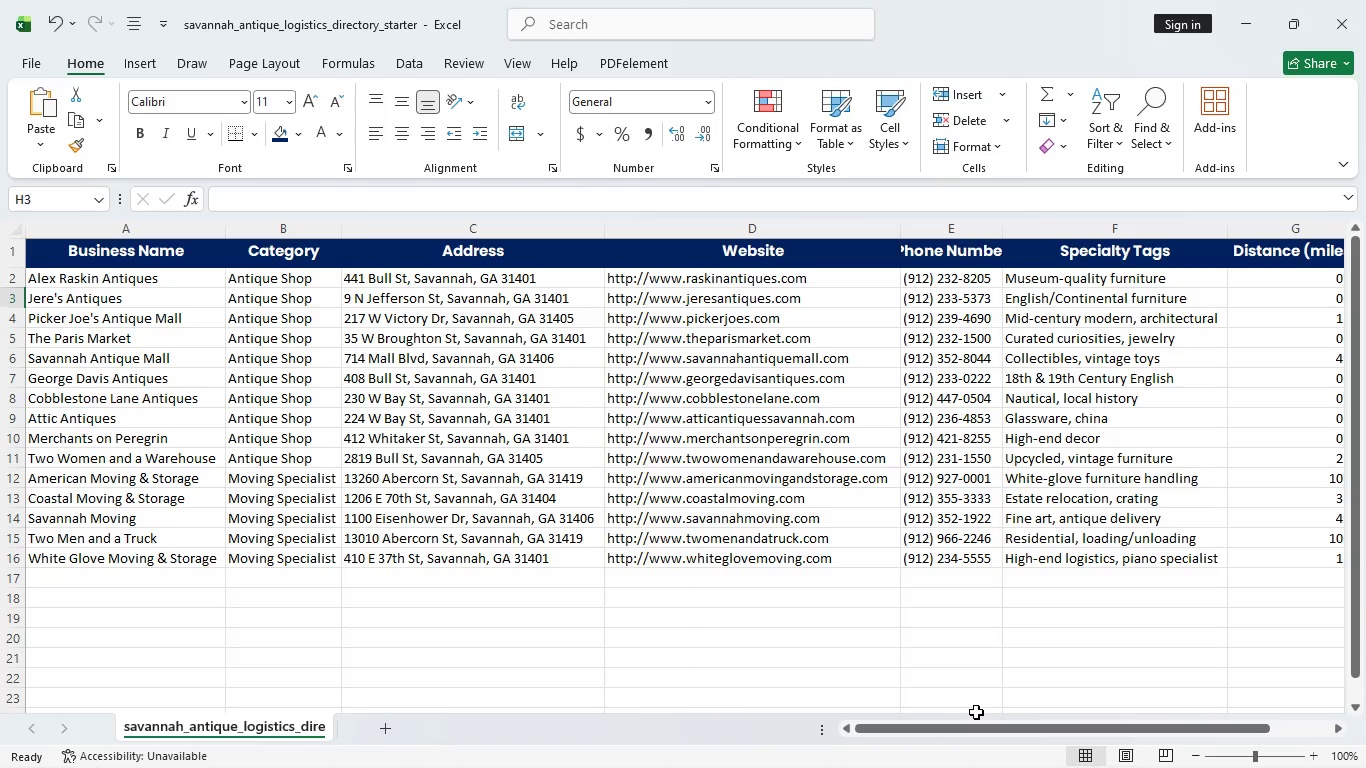 
wait(22.45)
 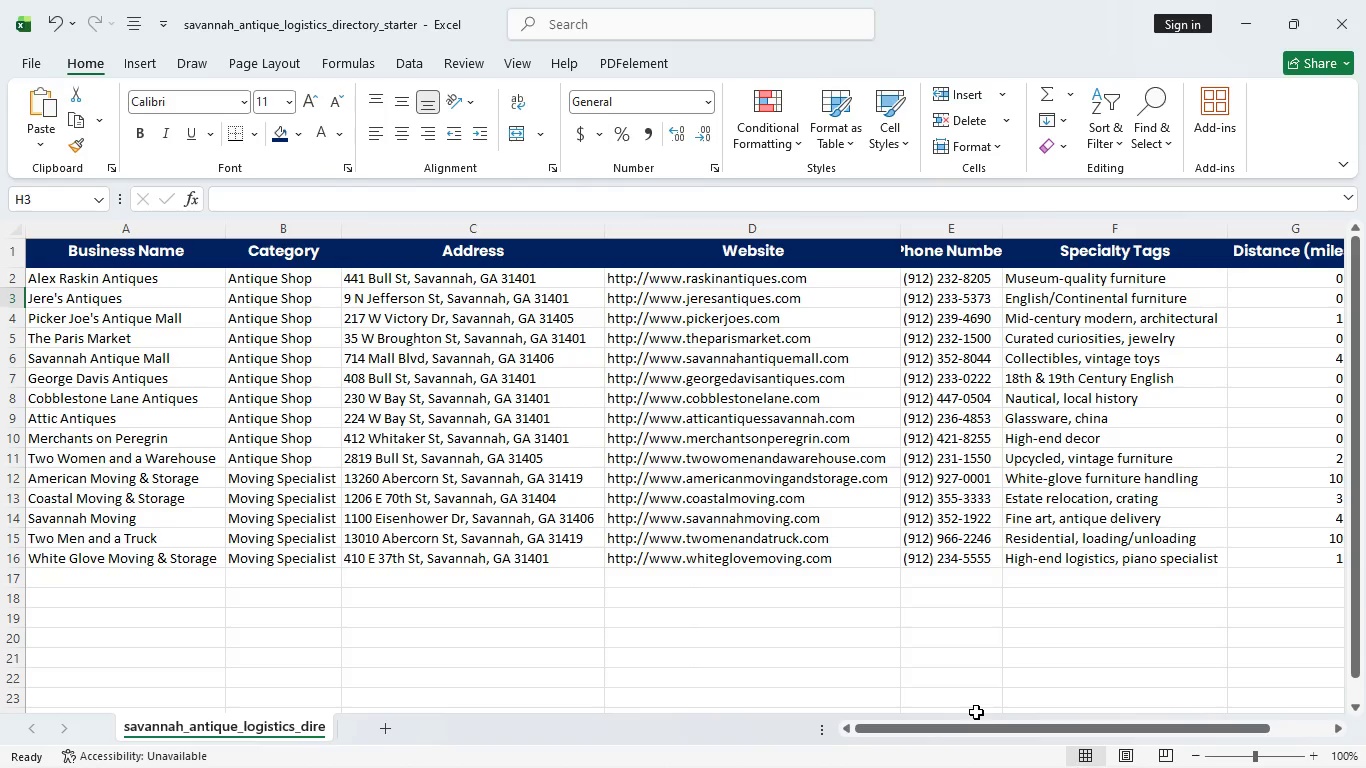 
left_click_drag(start_coordinate=[961, 726], to_coordinate=[698, 716])
 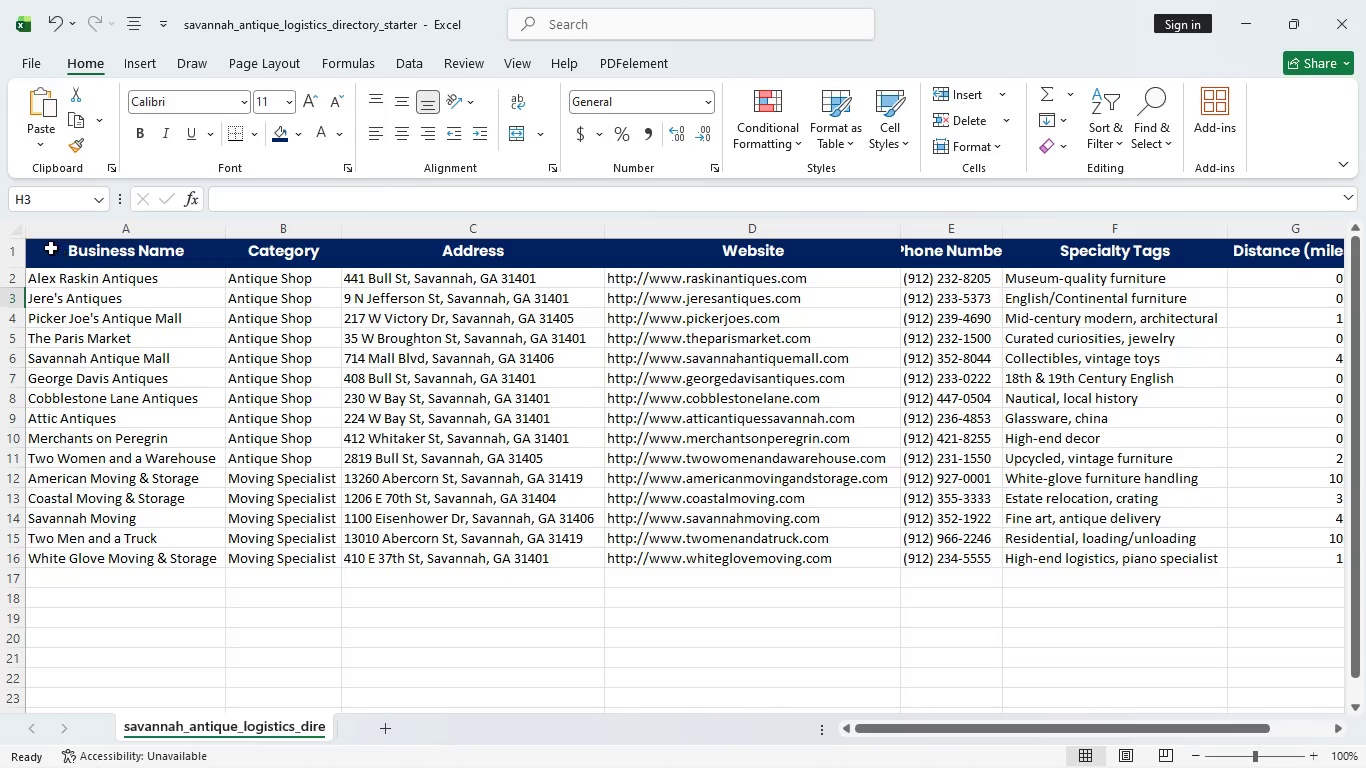 
left_click_drag(start_coordinate=[48, 247], to_coordinate=[1332, 560])
 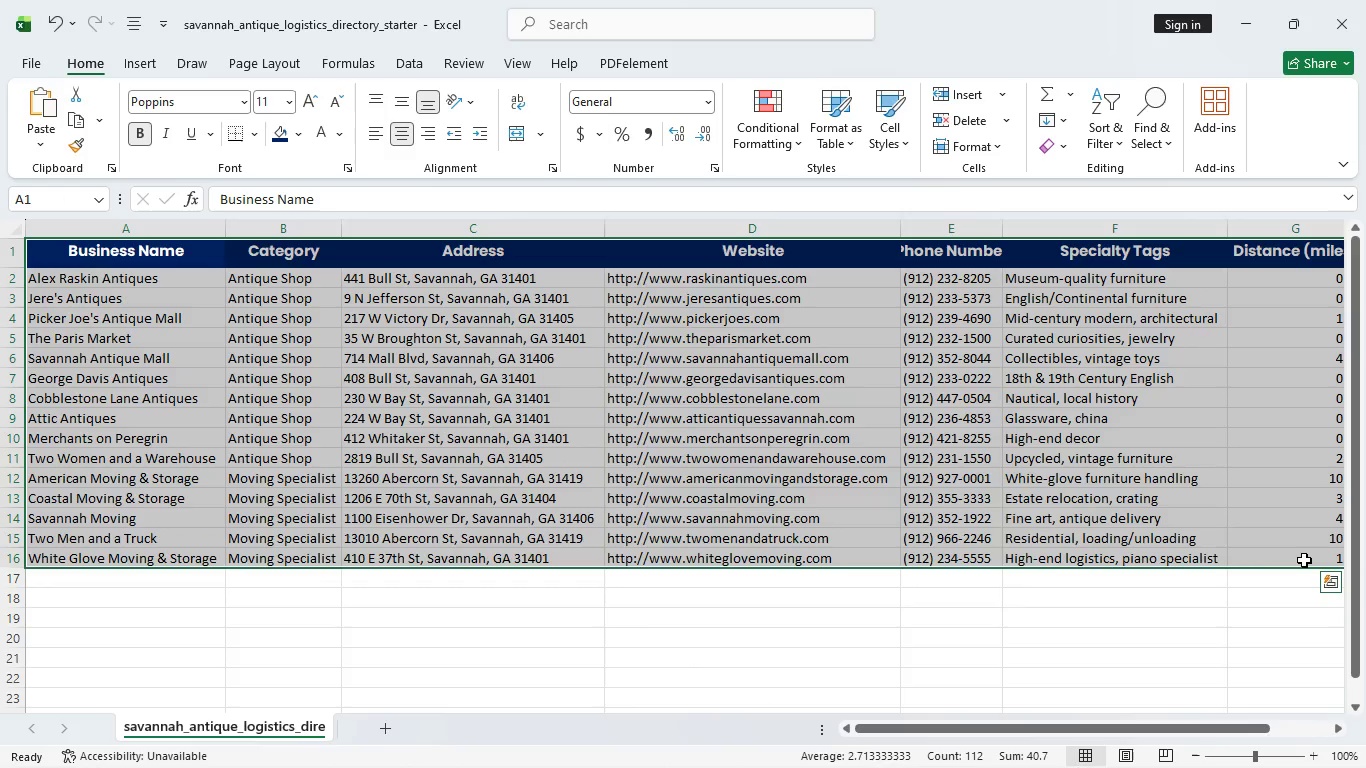 
wait(8.86)
 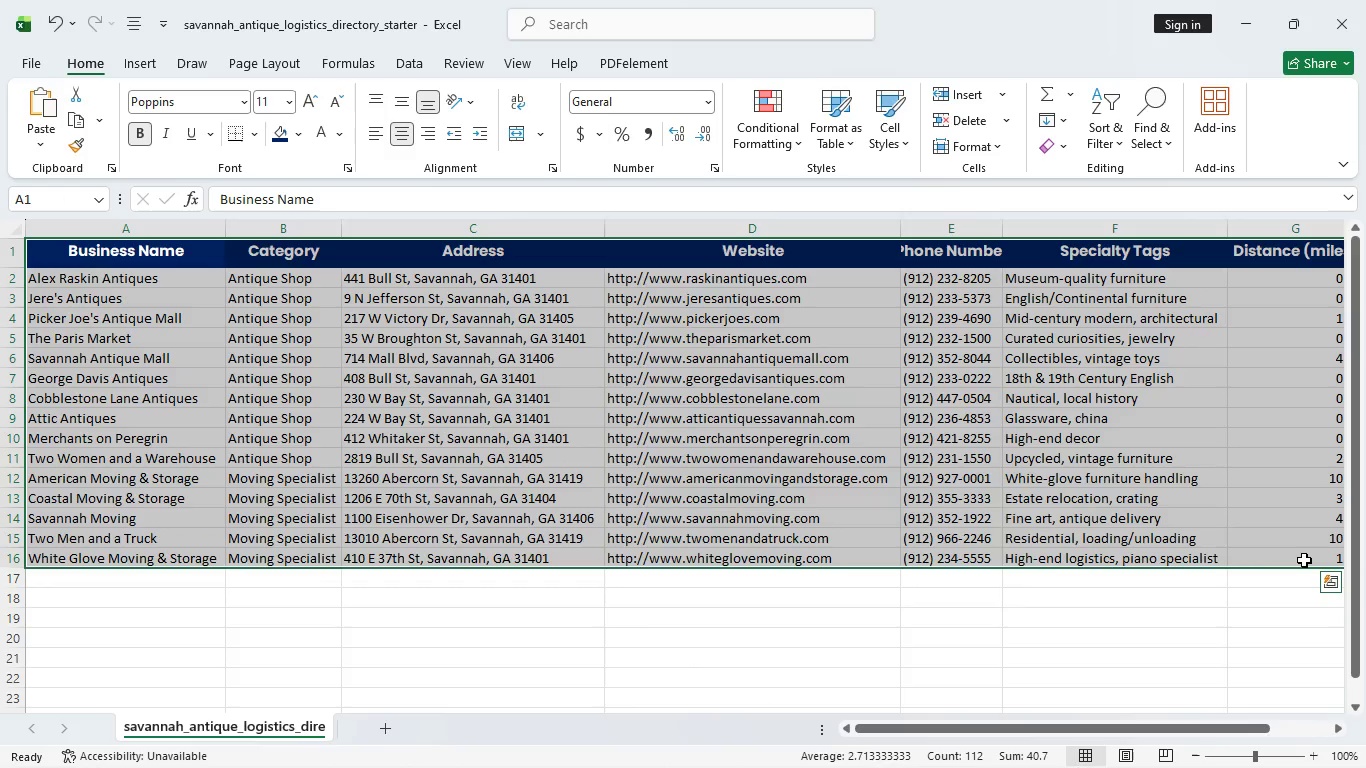 
left_click([140, 129])
 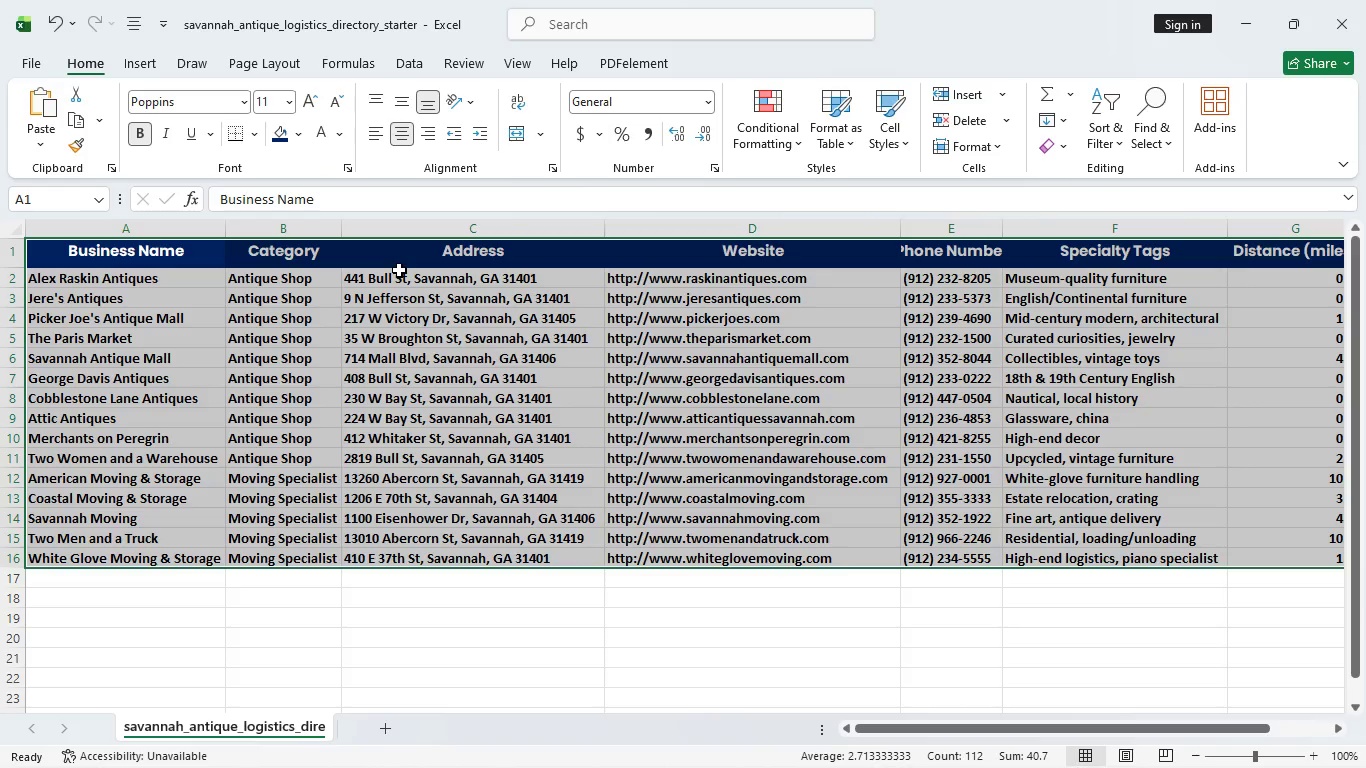 
wait(78.05)
 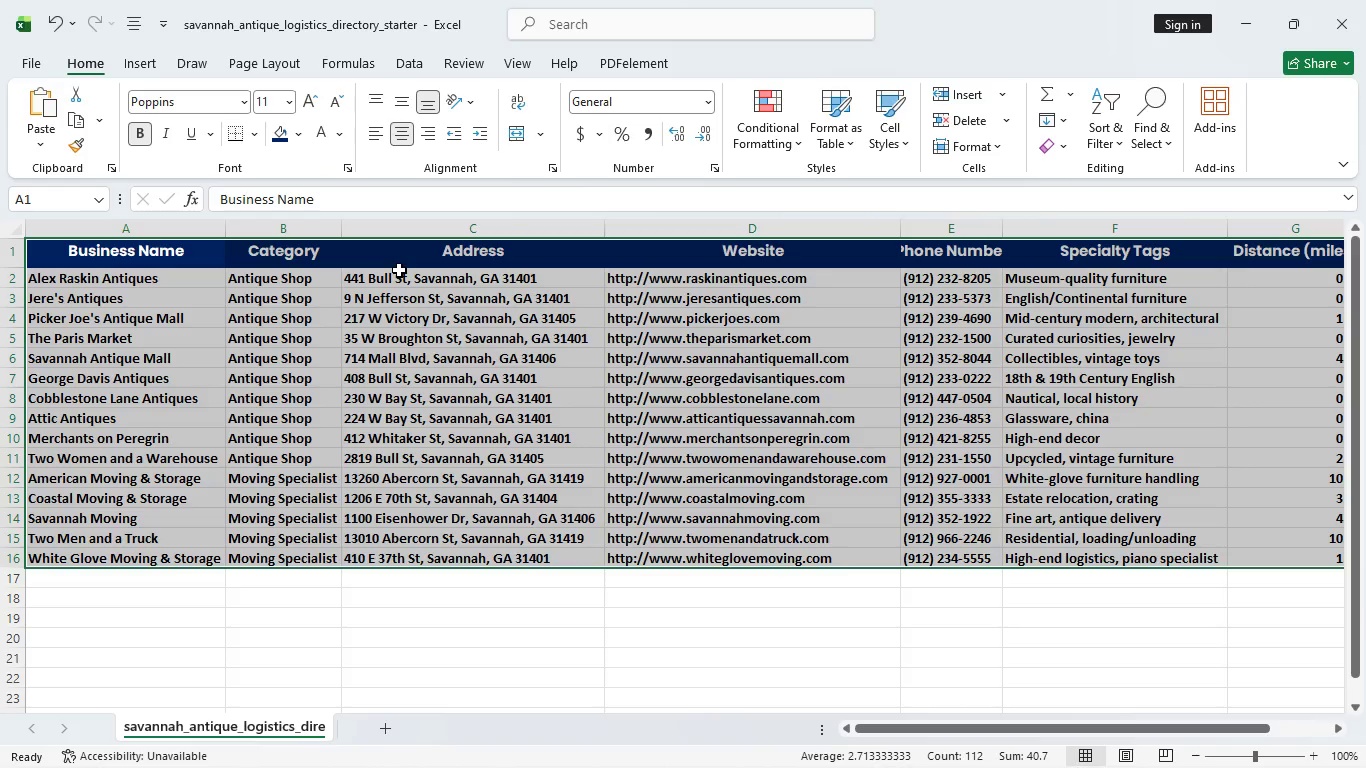 
scroll: coordinate [369, 280], scroll_direction: down, amount: 1.0
 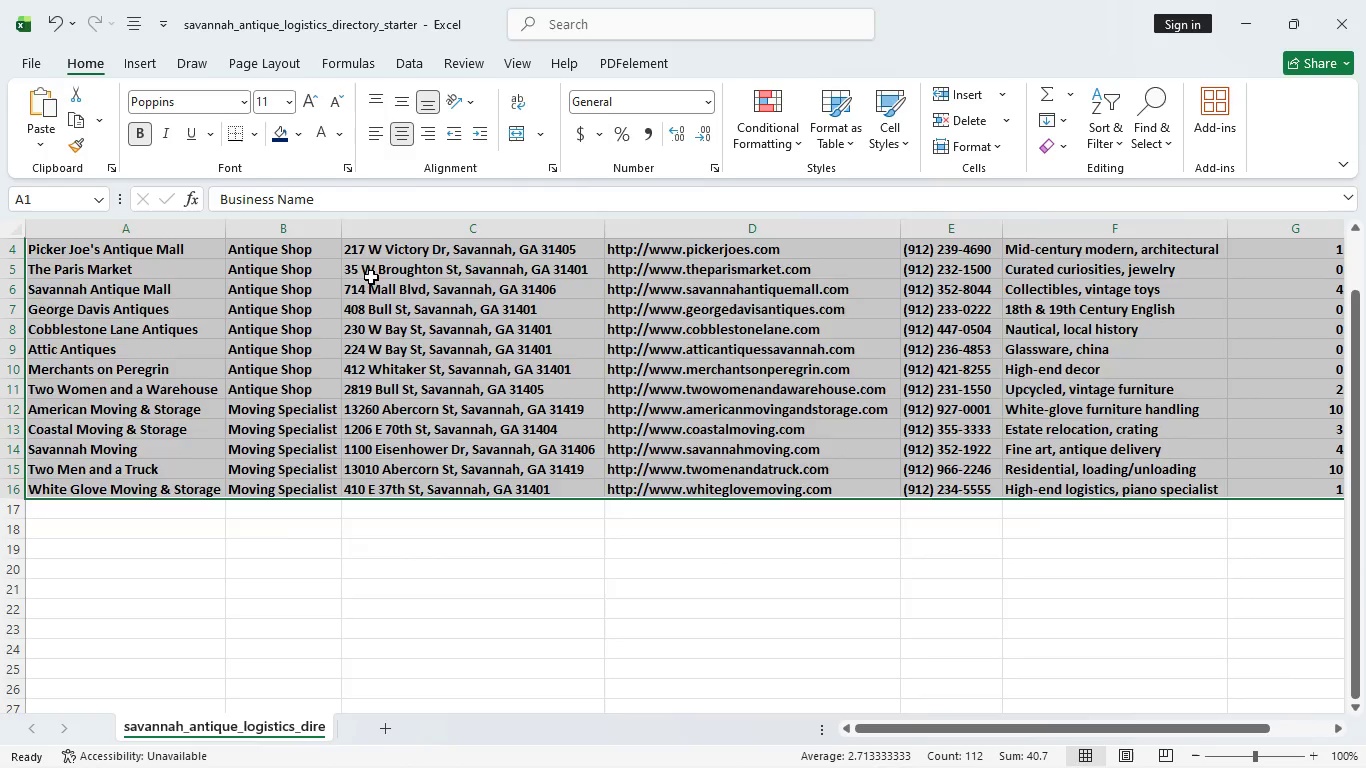 
scroll: coordinate [371, 274], scroll_direction: up, amount: 1.0
 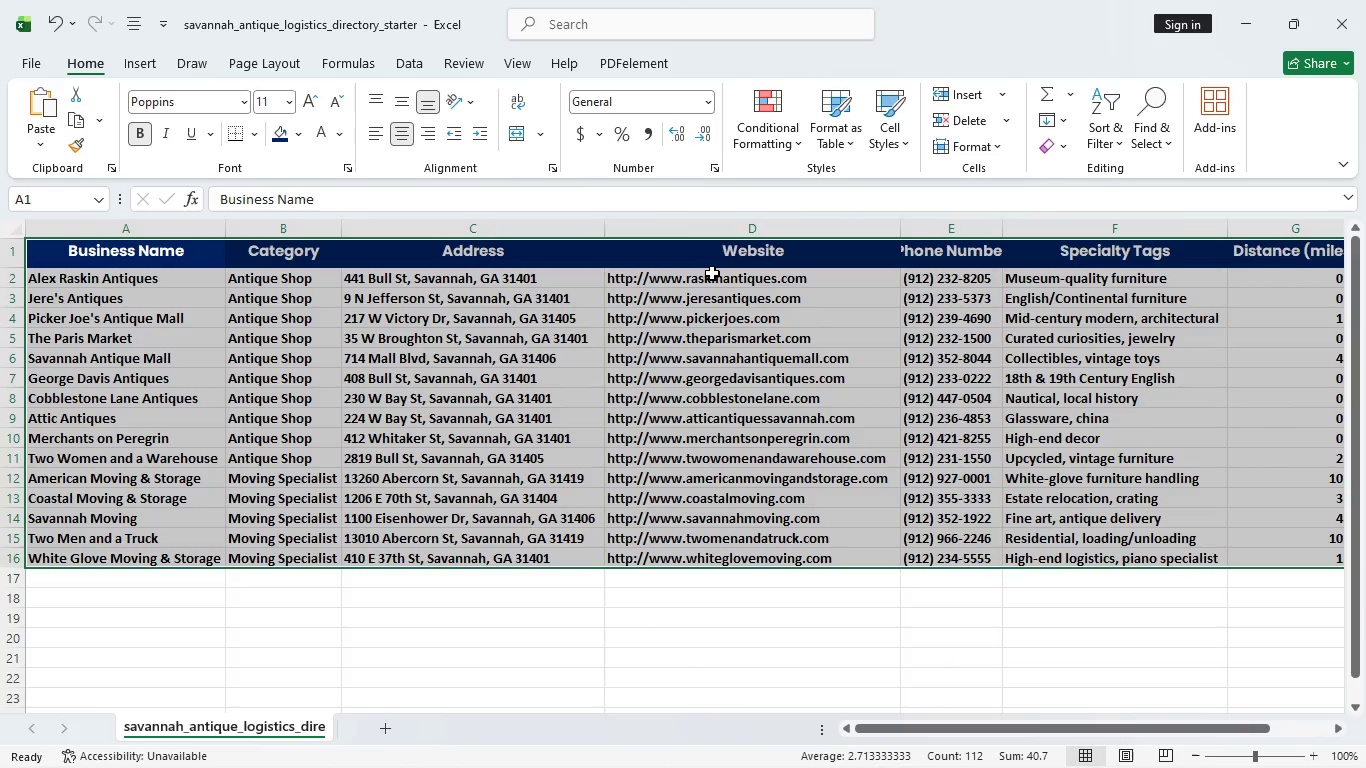 
wait(21.15)
 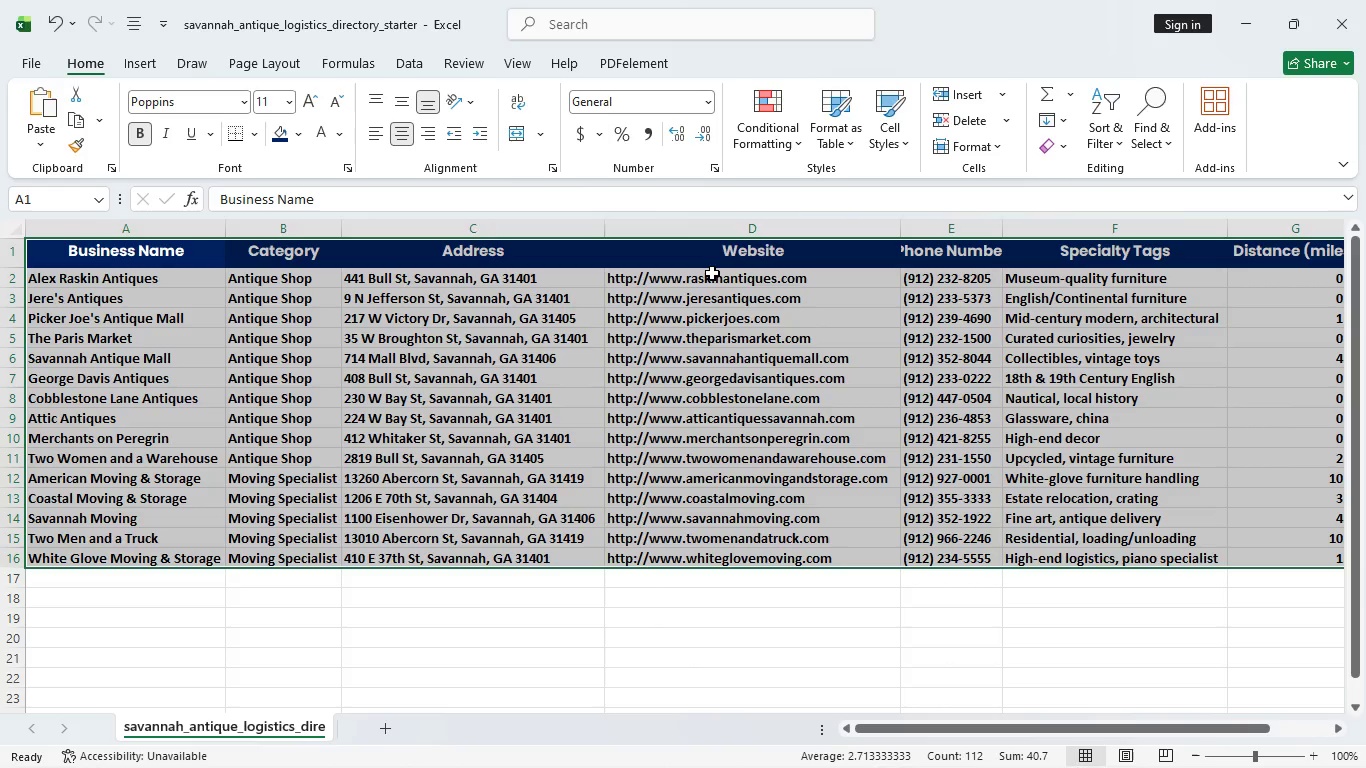 
left_click([707, 275])
 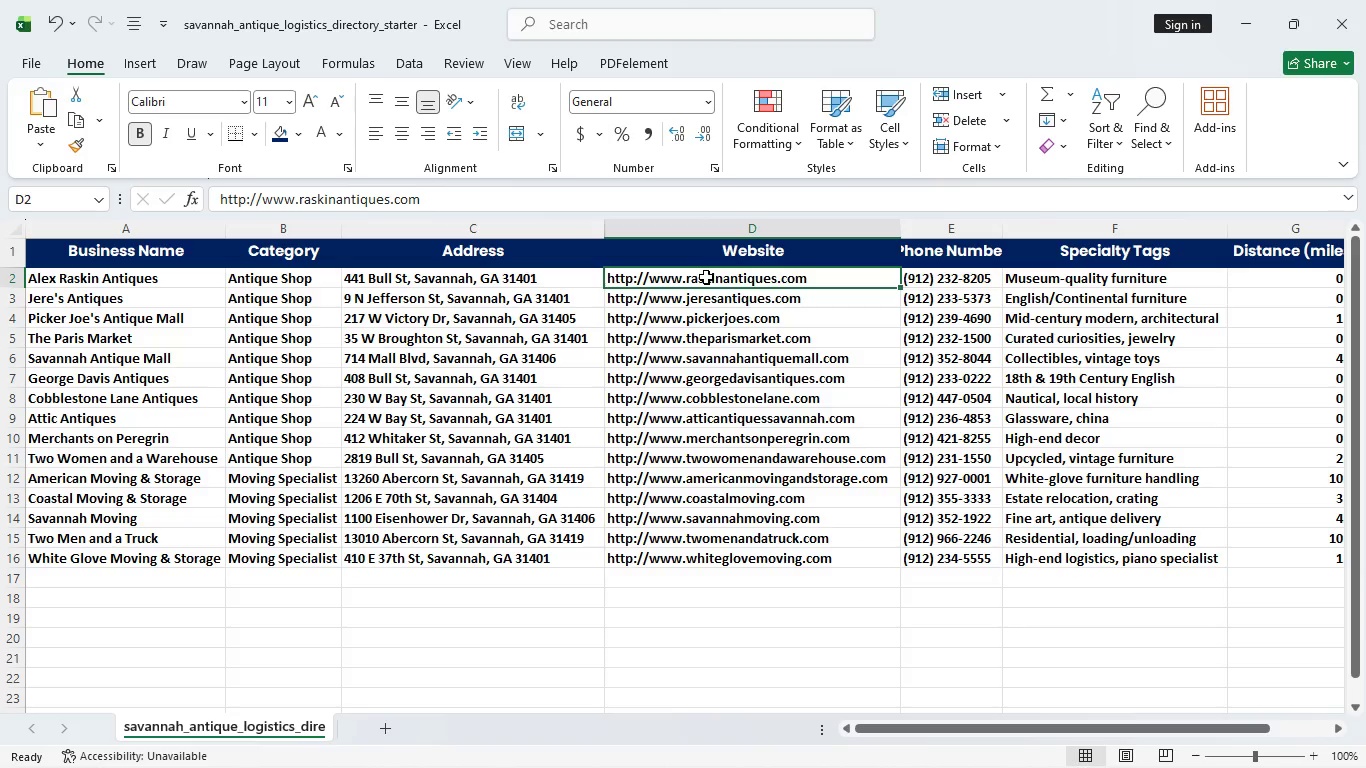 
wait(13.48)
 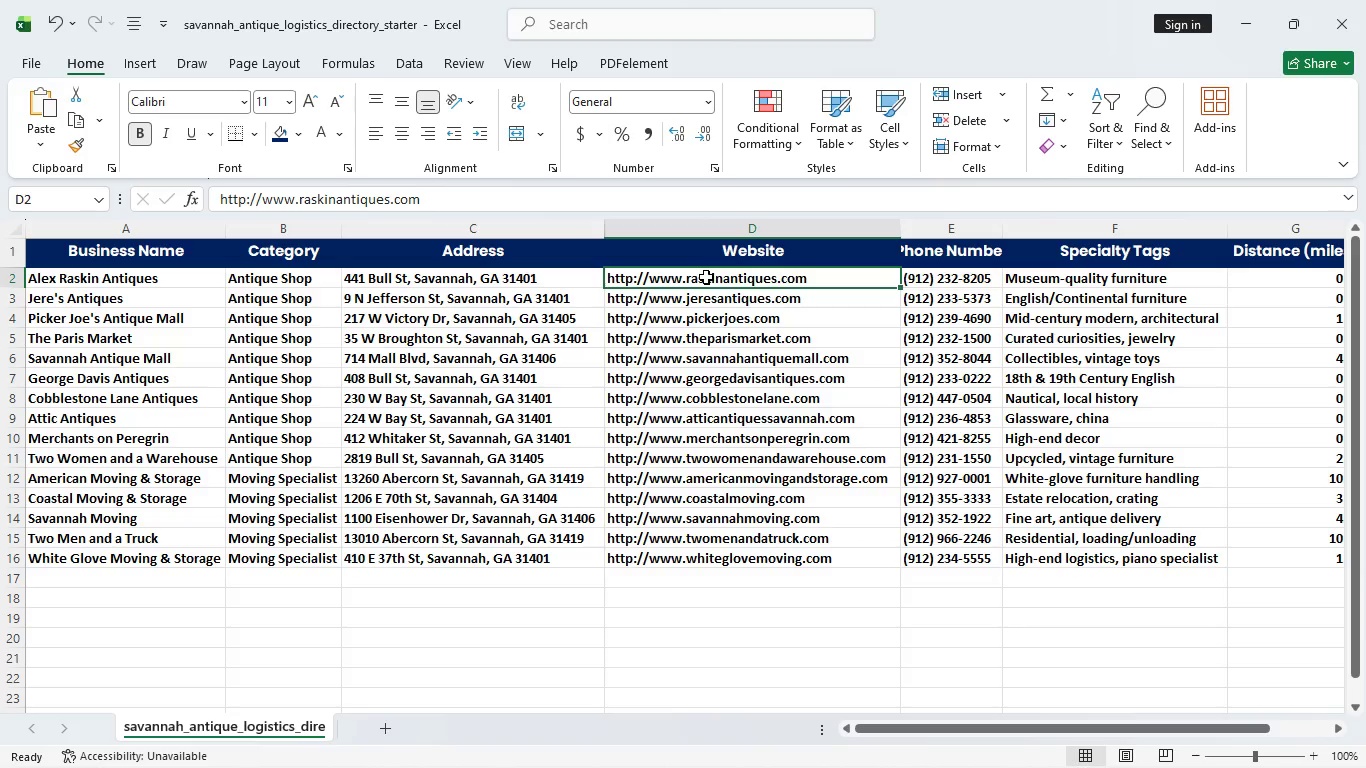 
double_click([612, 274])
 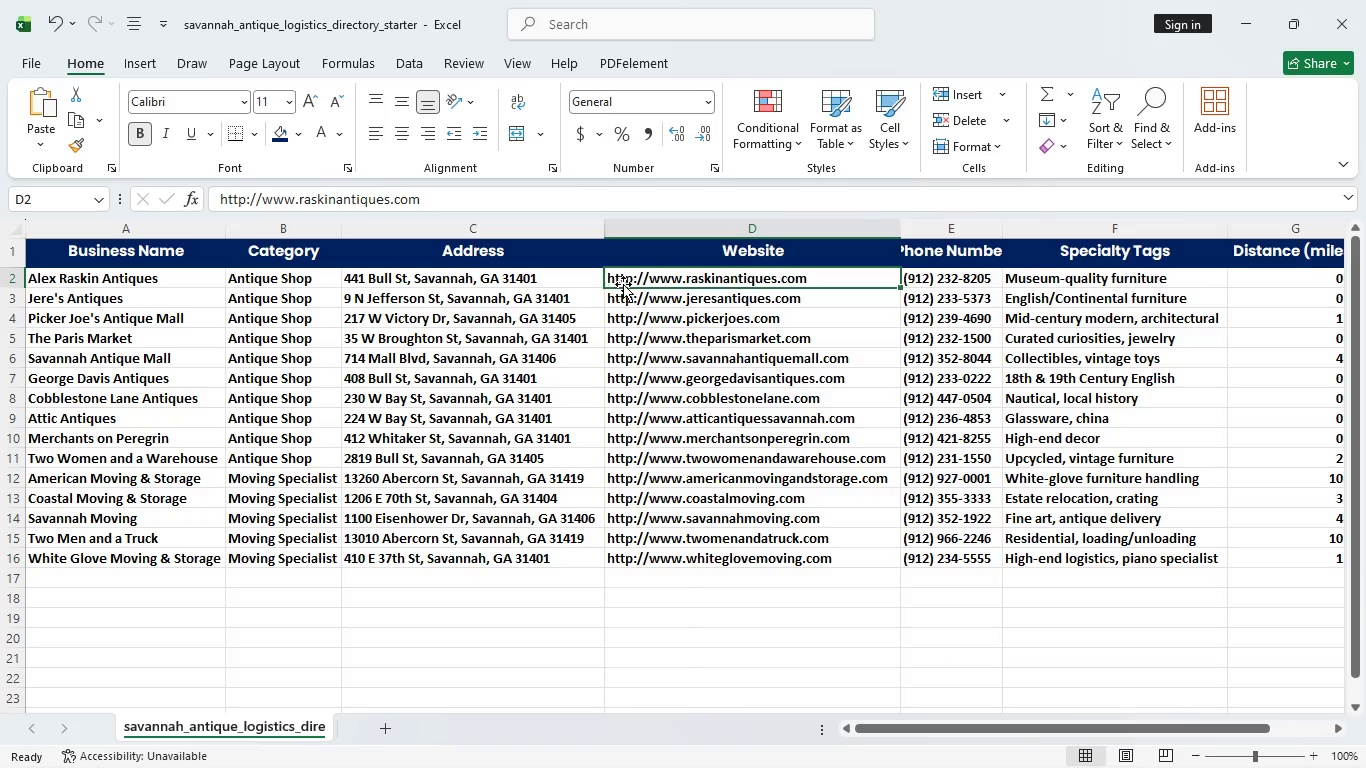 
left_click_drag(start_coordinate=[648, 280], to_coordinate=[658, 285])
 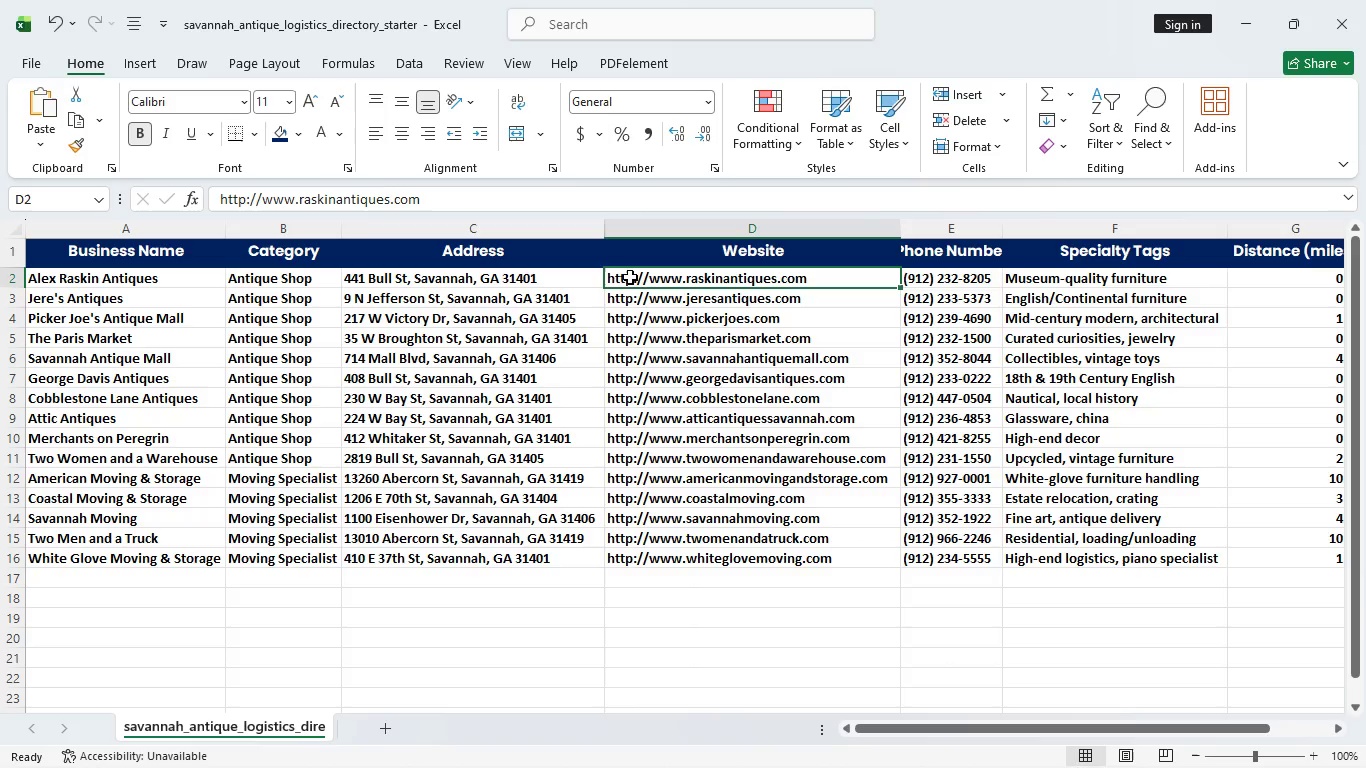 
left_click([618, 276])
 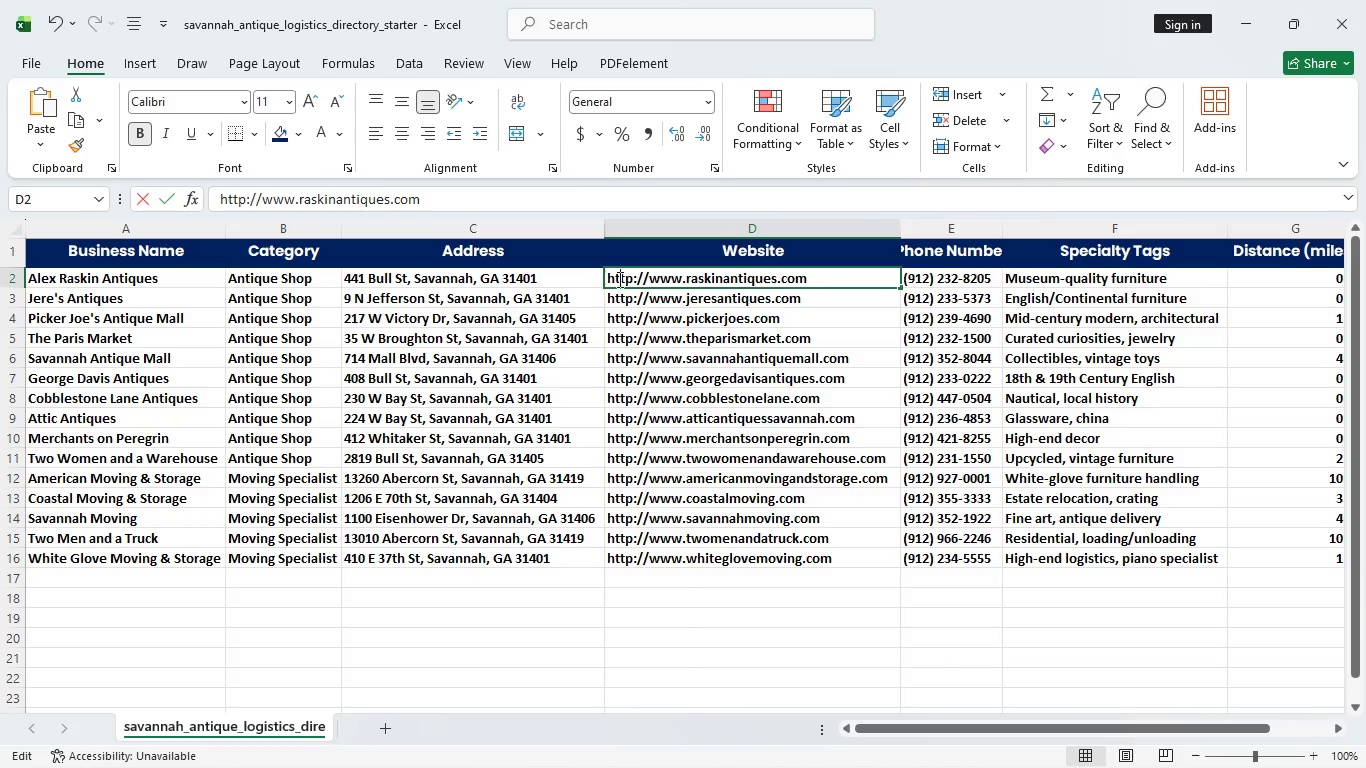 
left_click_drag(start_coordinate=[618, 277], to_coordinate=[633, 288])
 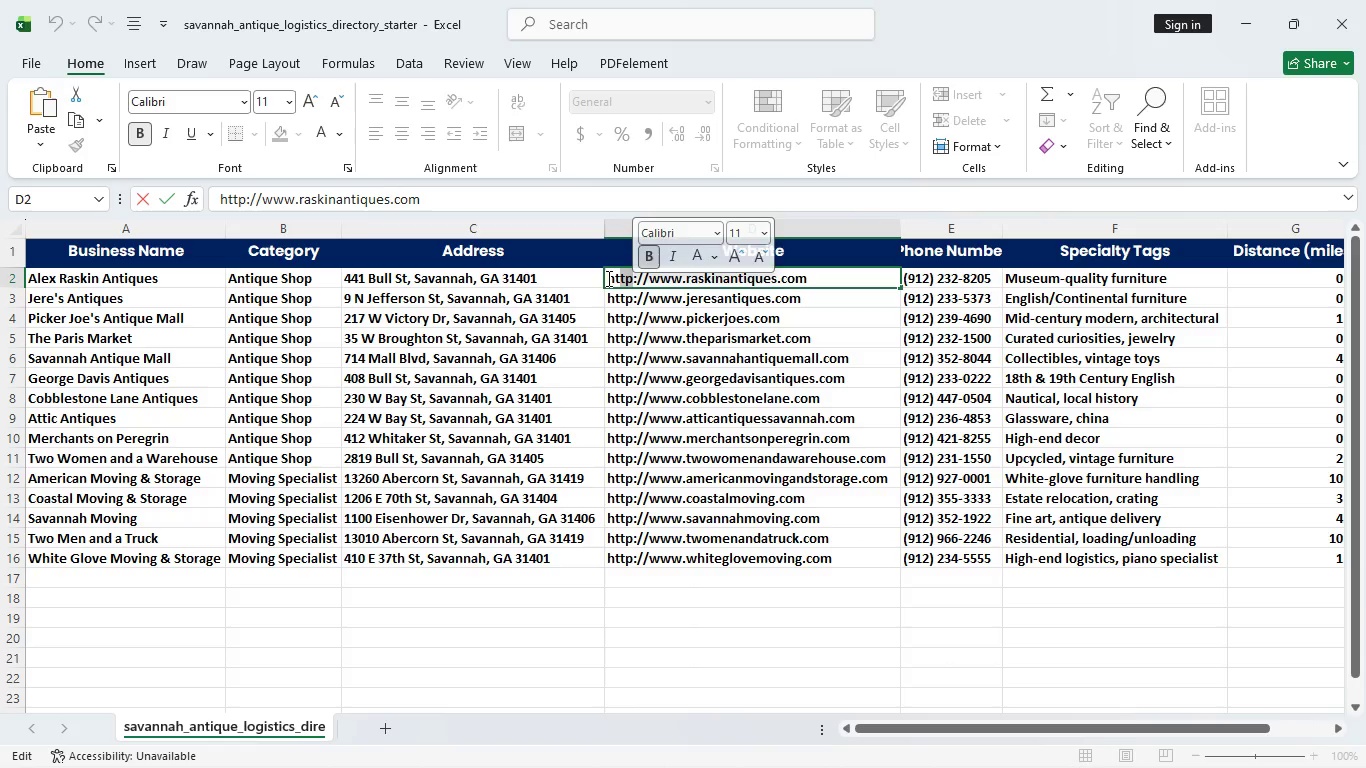 
left_click([607, 278])
 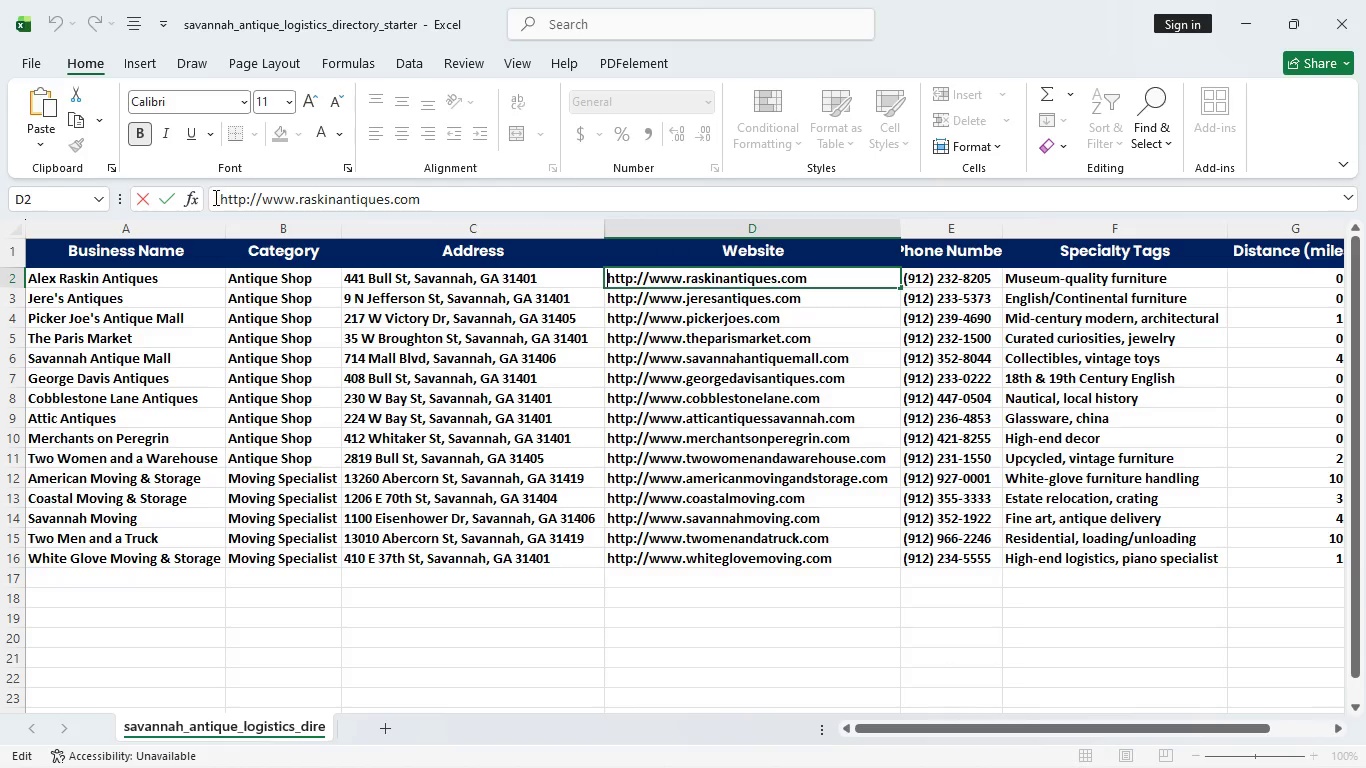 
wait(5.94)
 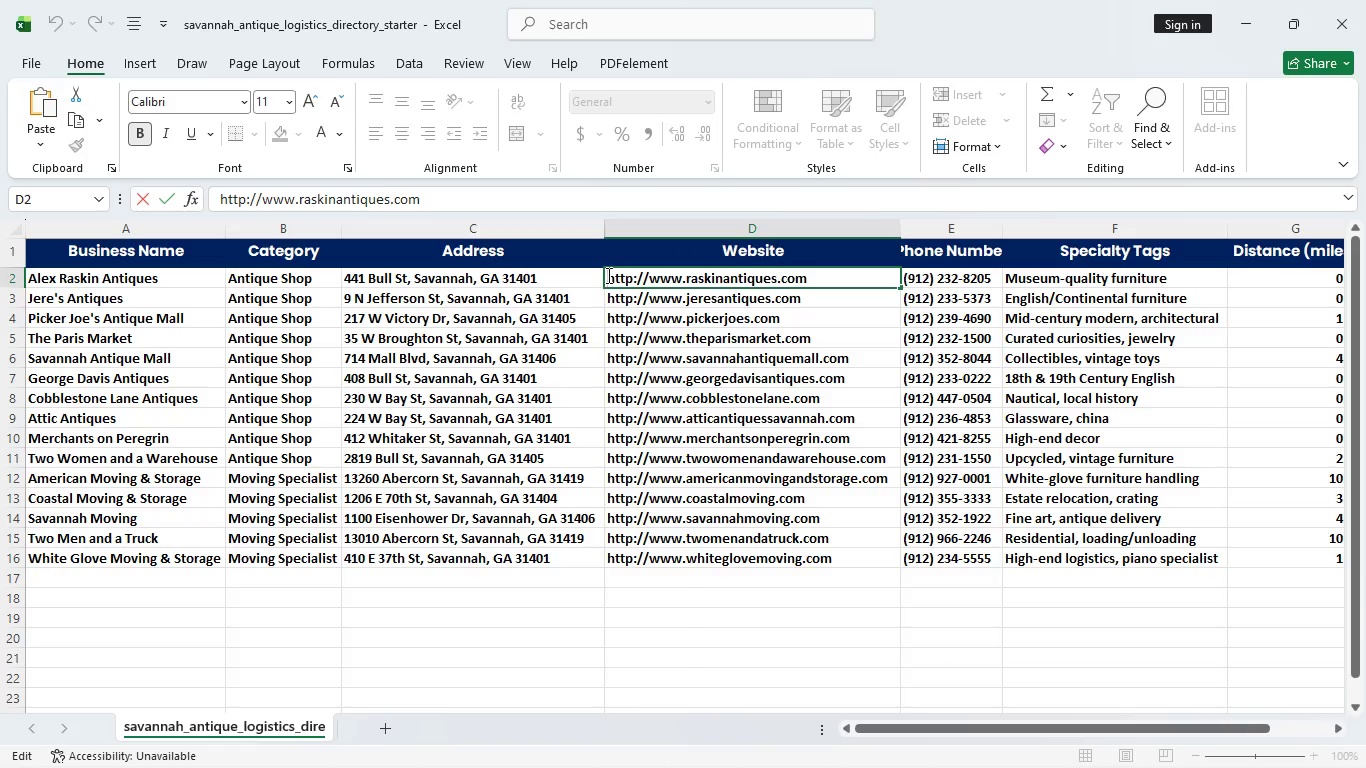 
left_click([219, 197])
 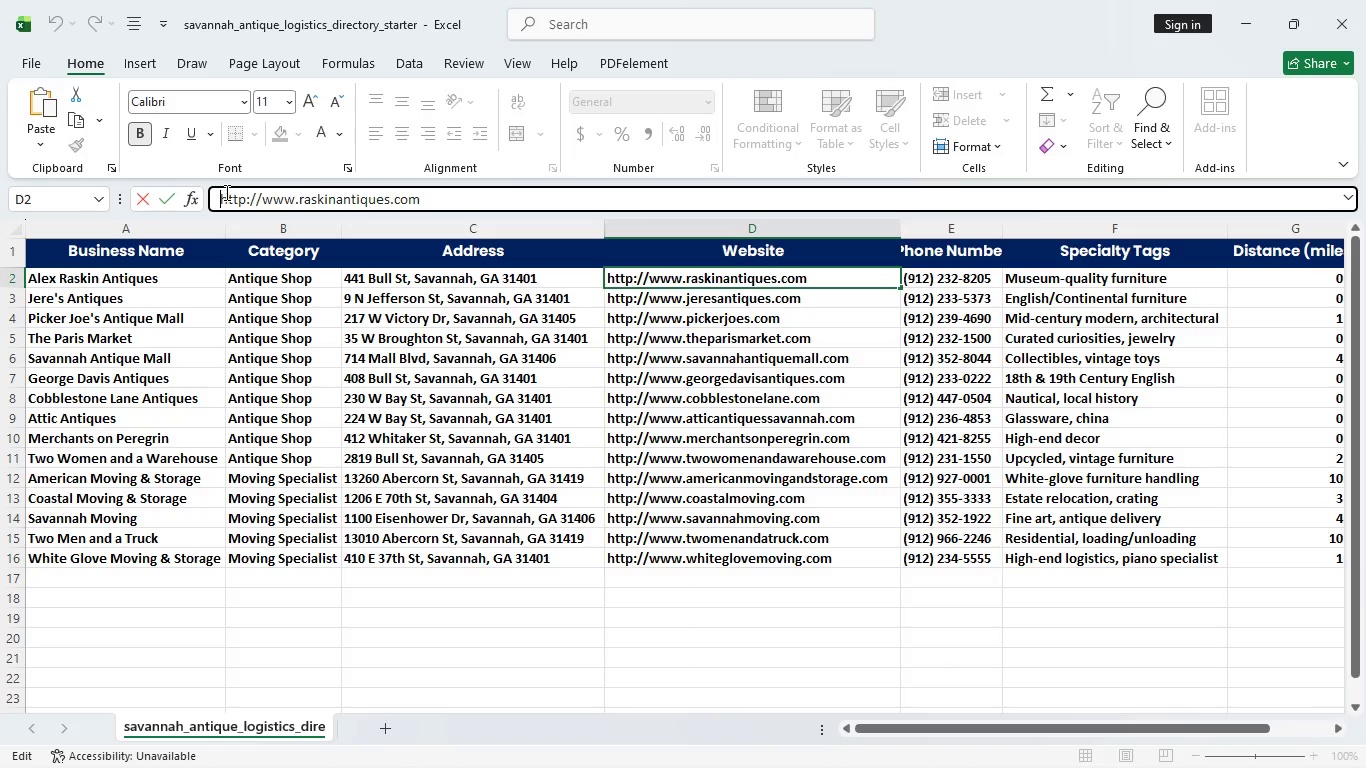 
wait(13.94)
 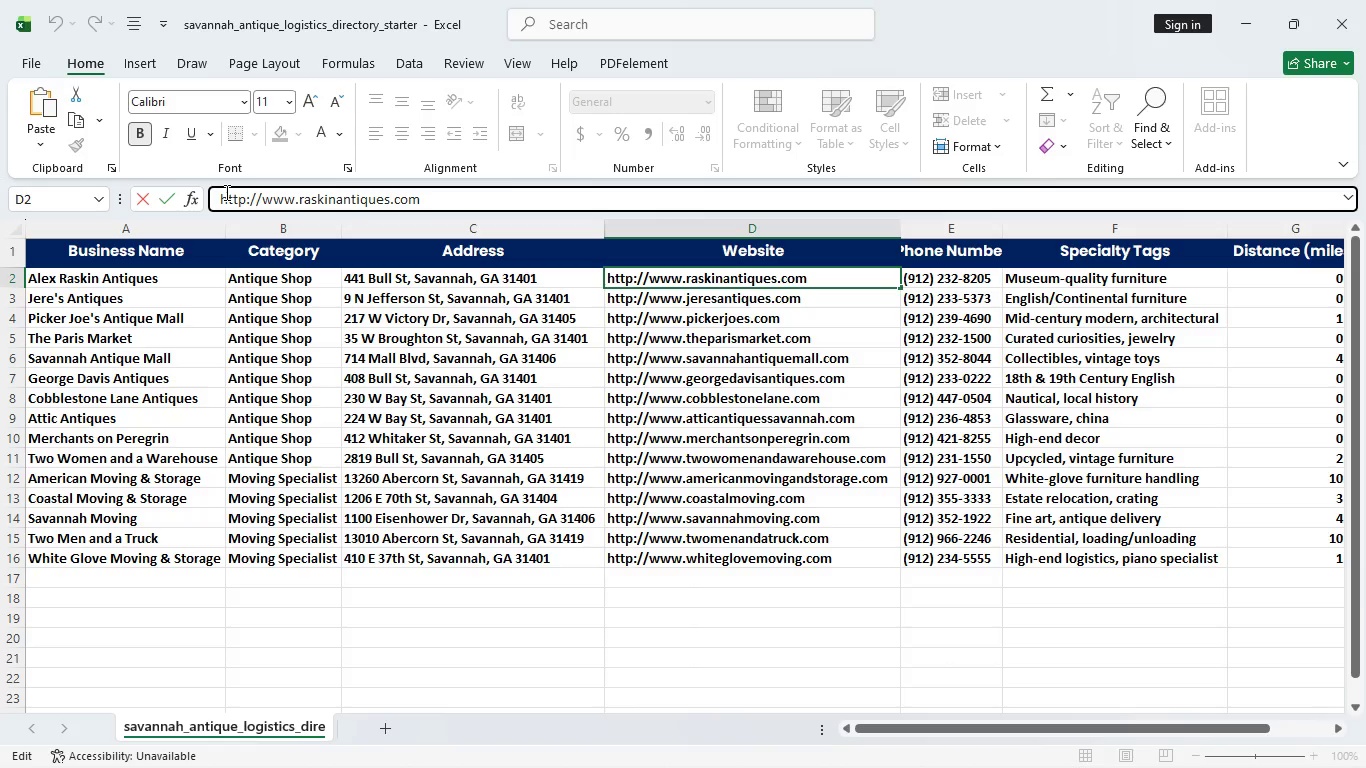 
key(Shift+Equal)
 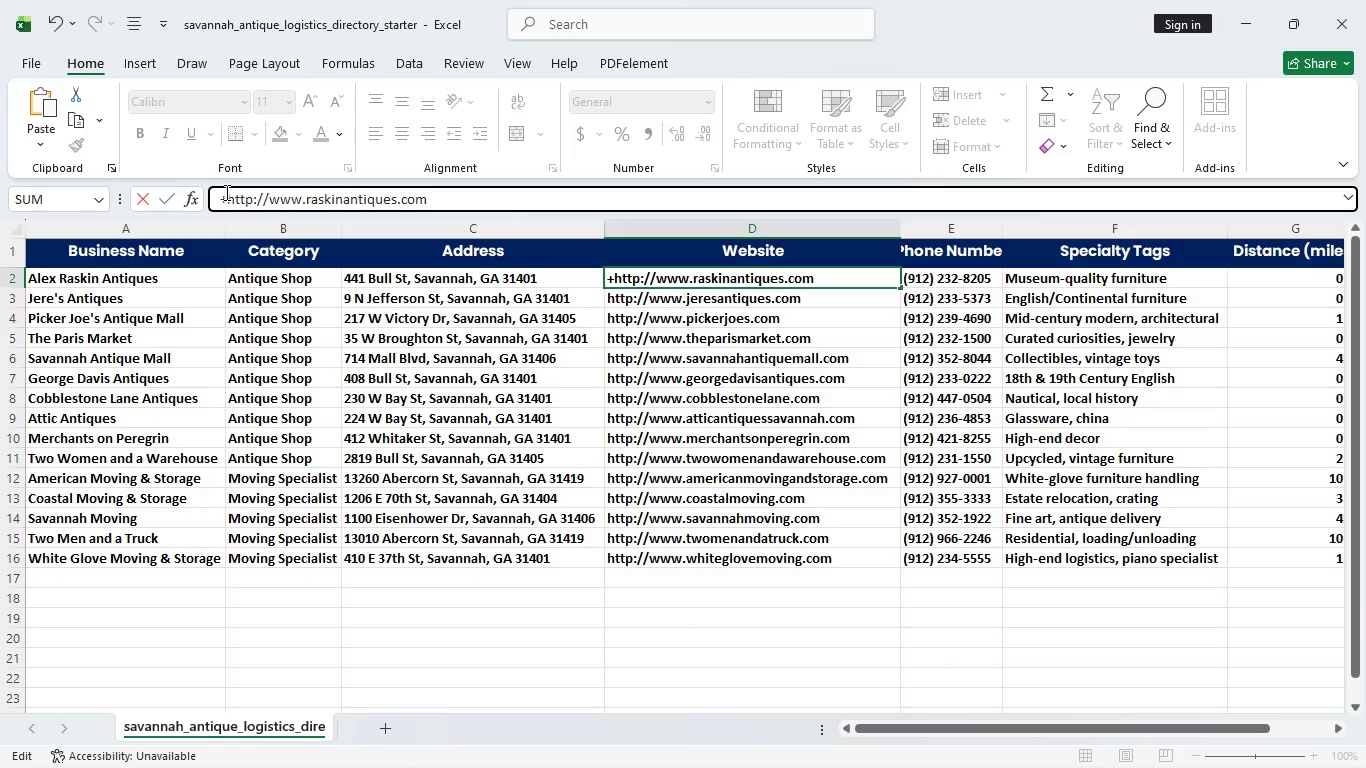 
key(Backspace)
 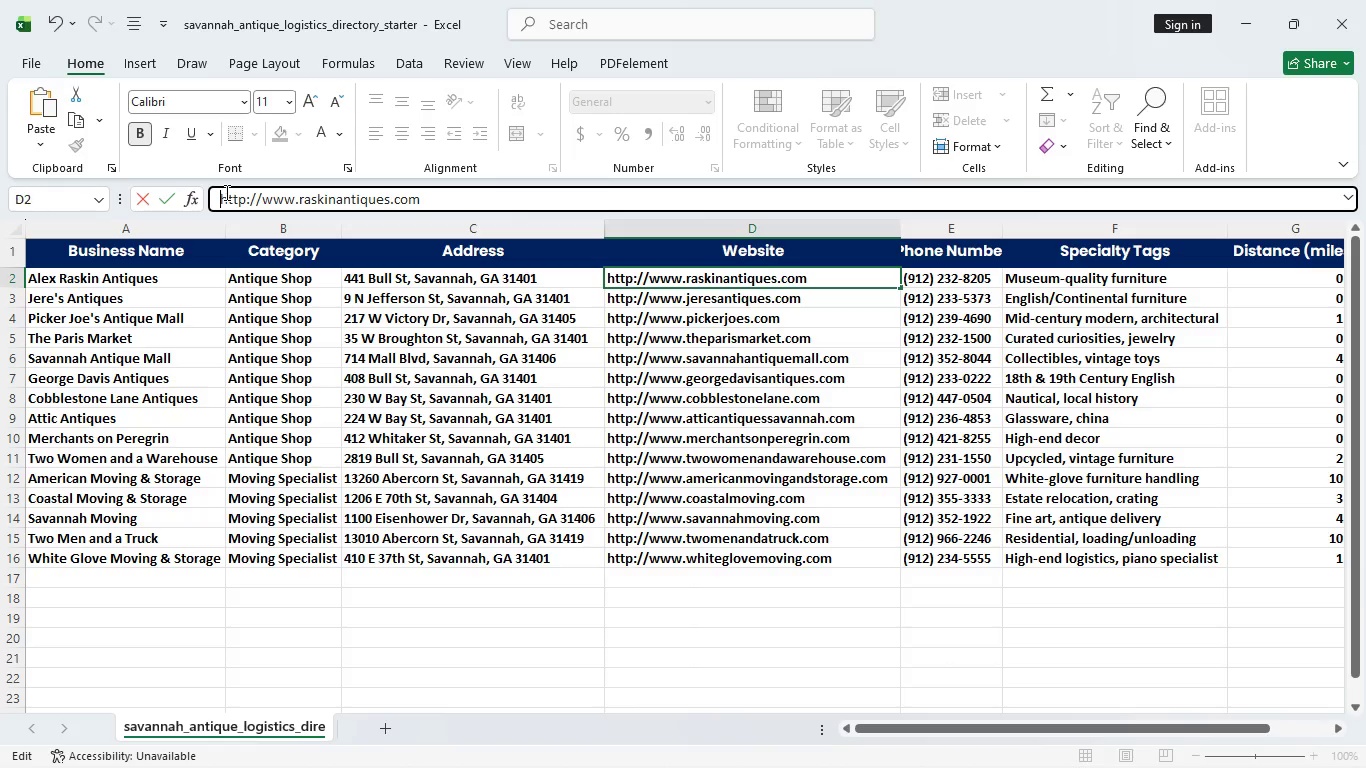 
key(Shift+Equal)
 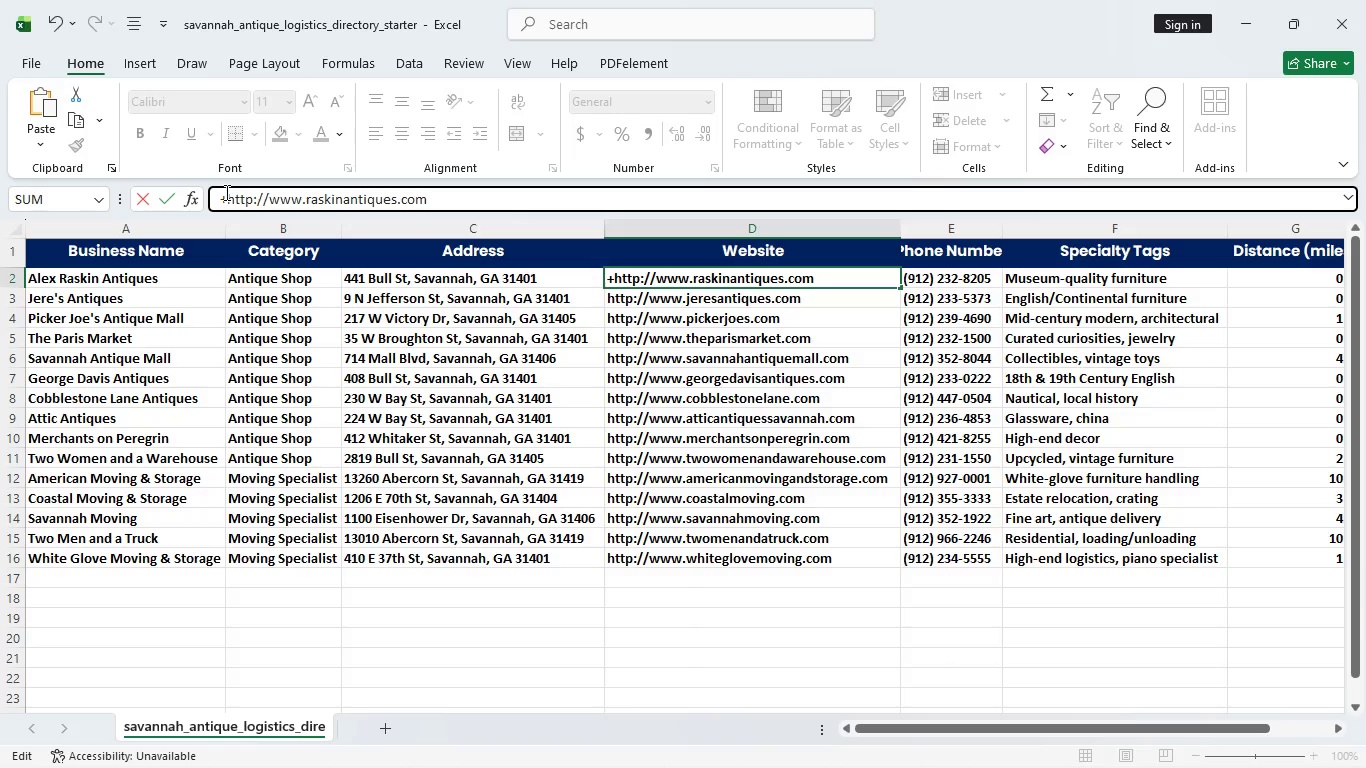 
key(Backspace)
 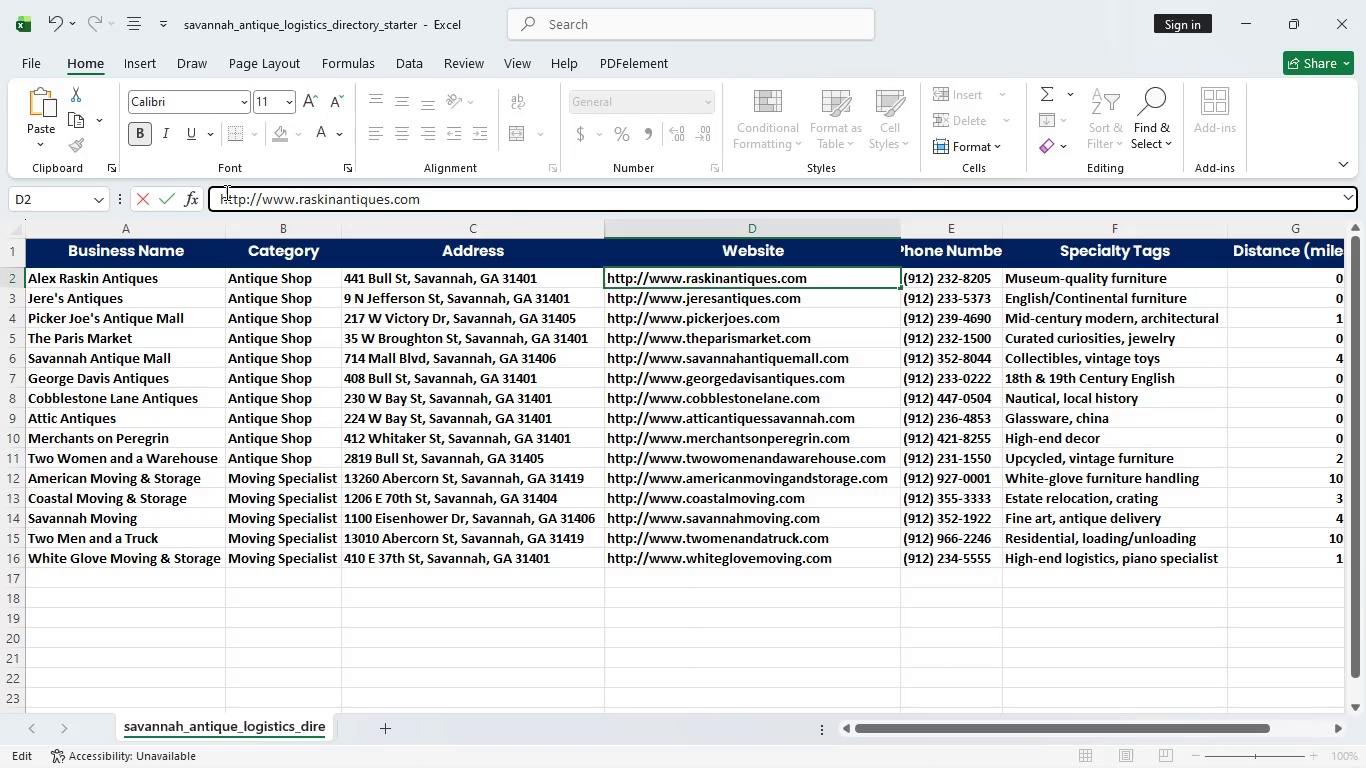 
key(Equal)
 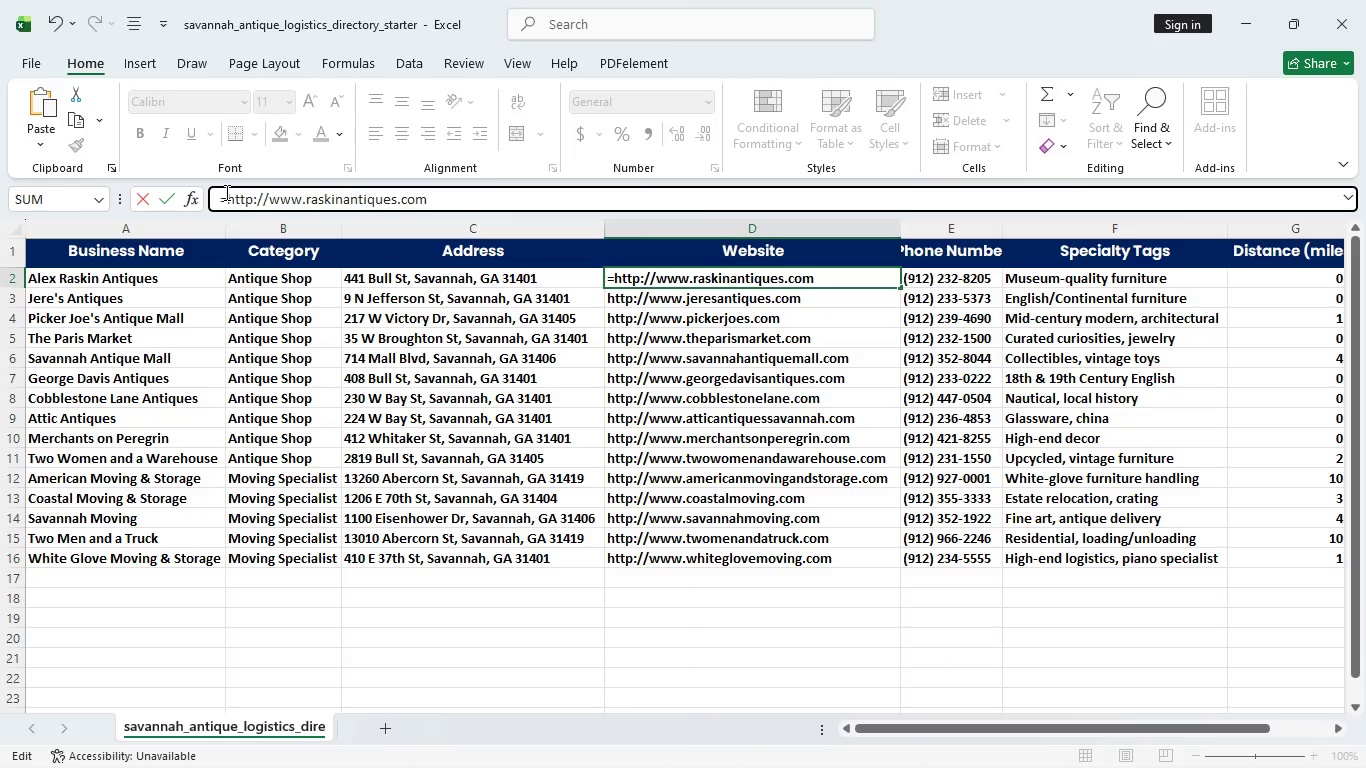 
wait(9.28)
 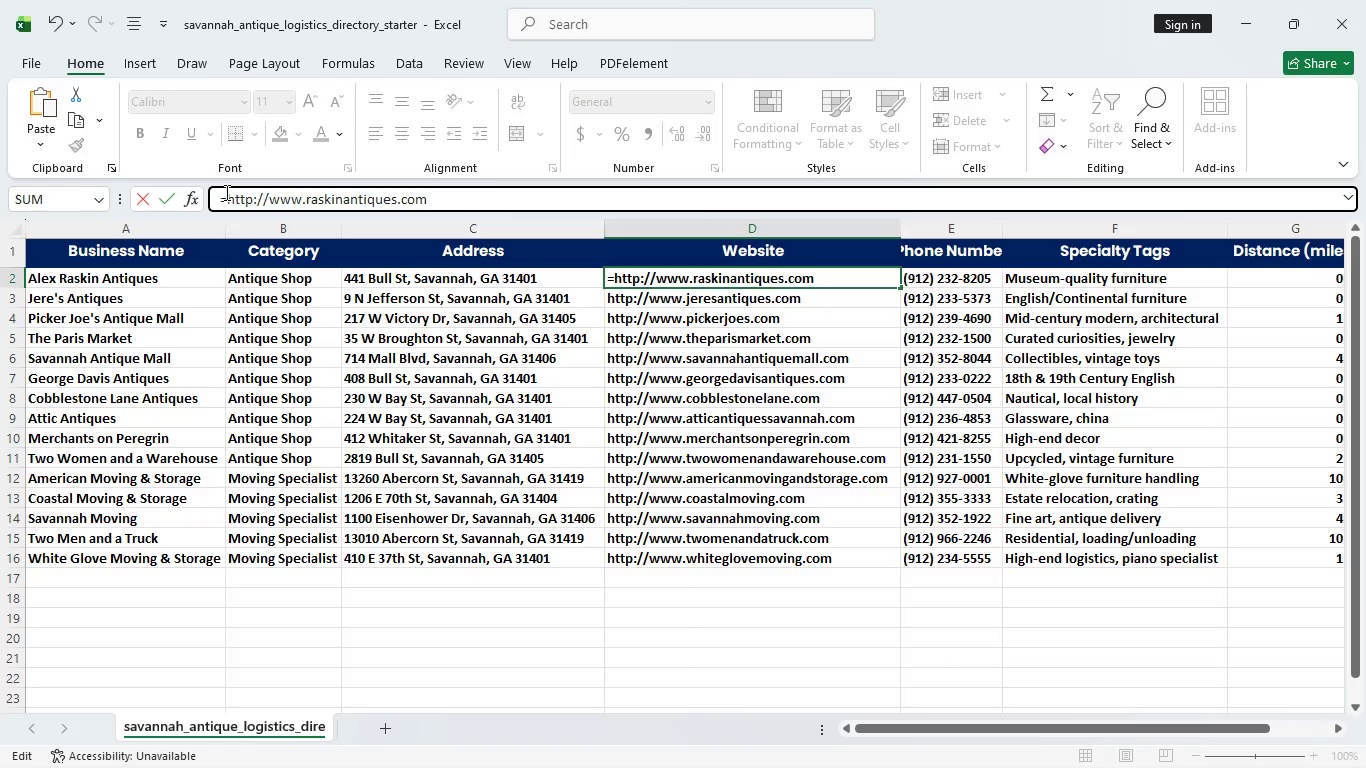 
type(hp)
key(Backspace)
type(ypw)
key(Backspace)
type(er)
 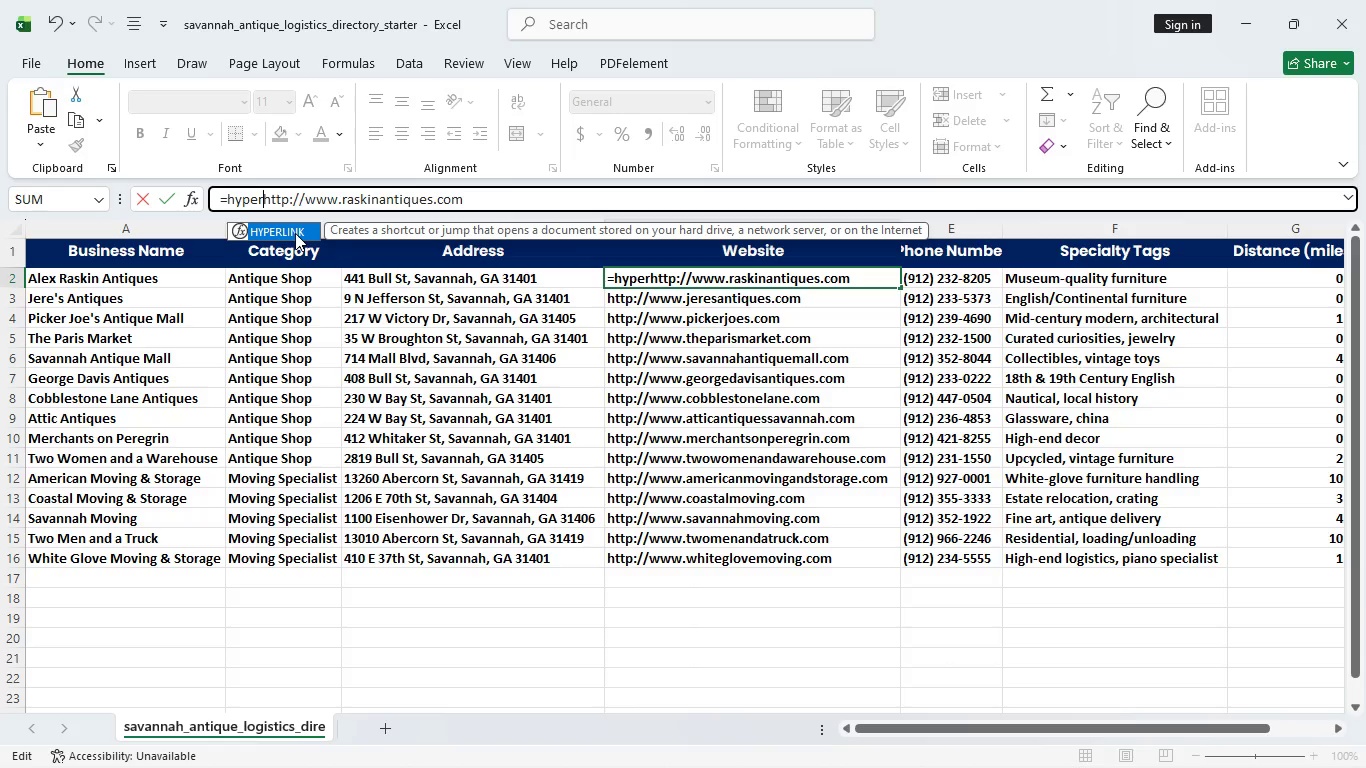 
key(Tab)
 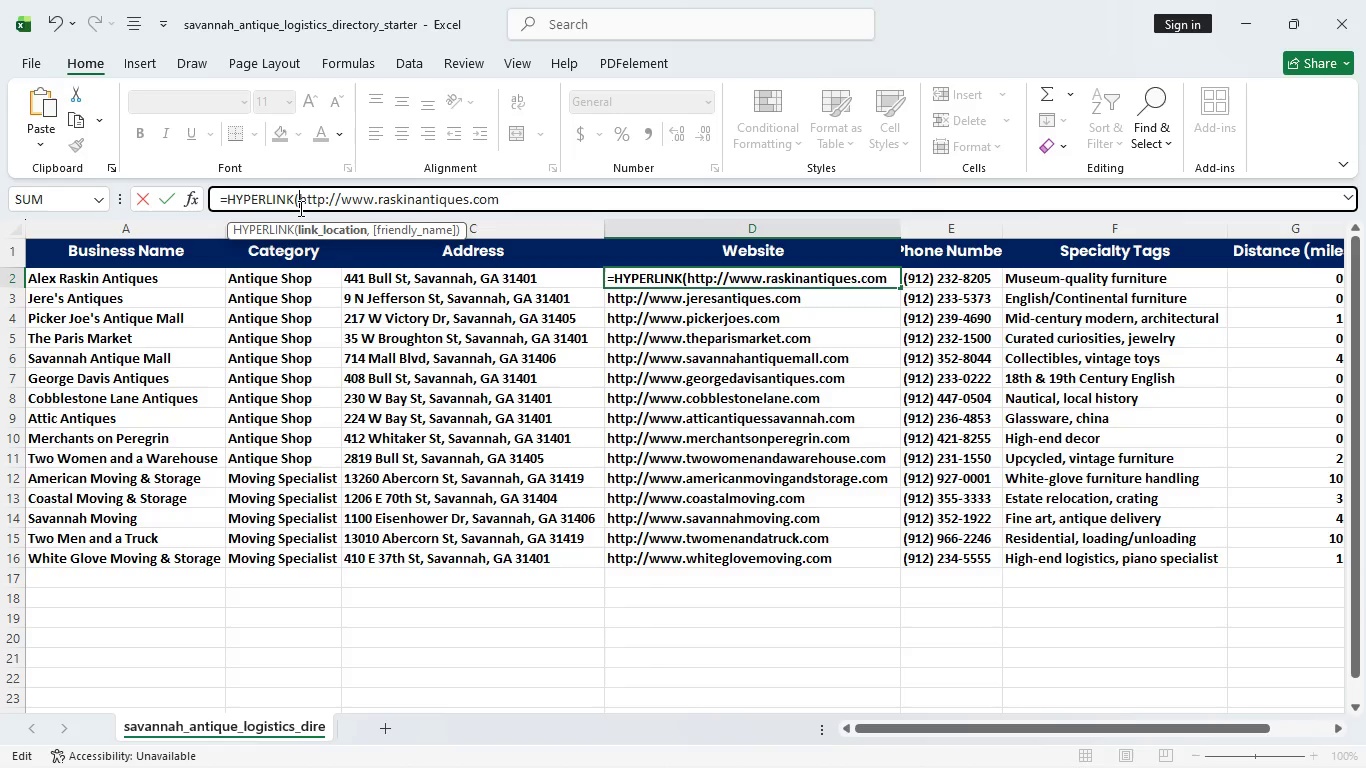 
wait(9.66)
 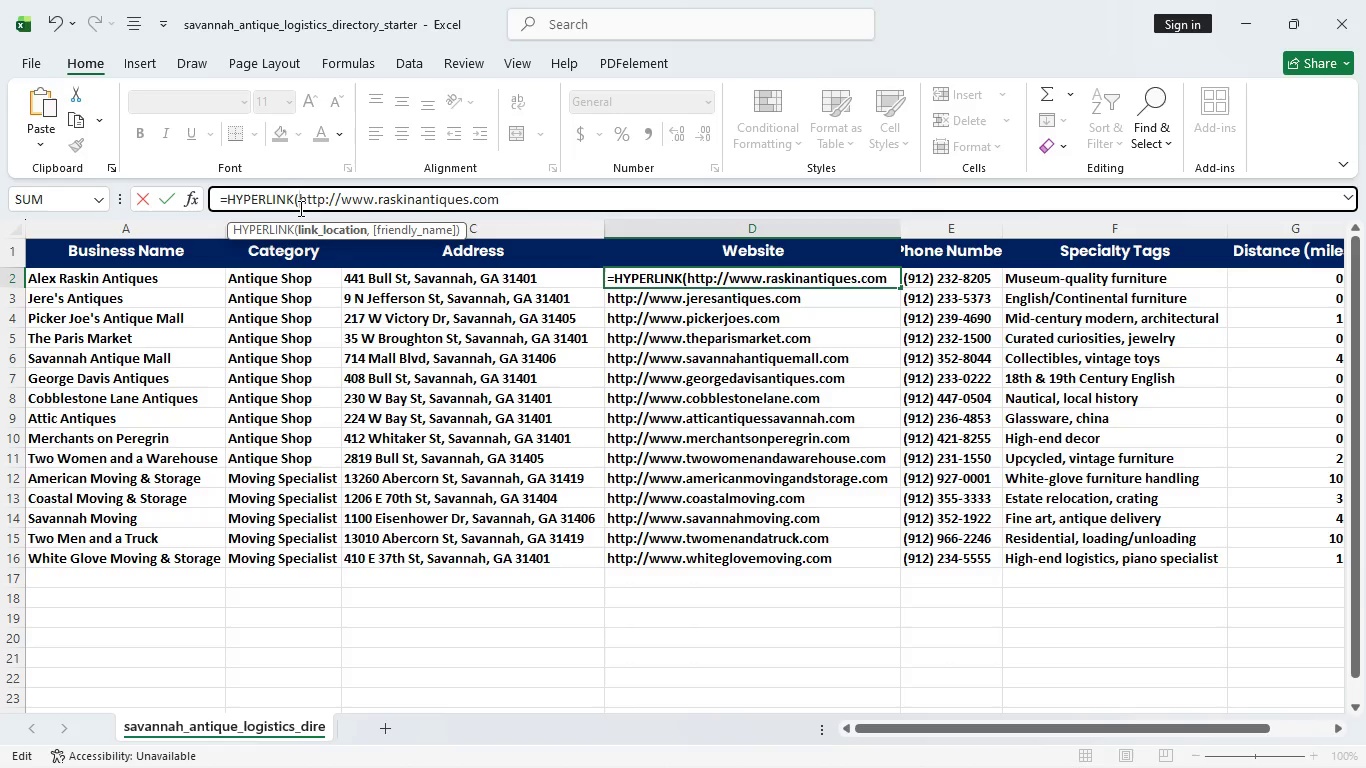 
key(Shift+Quote)
 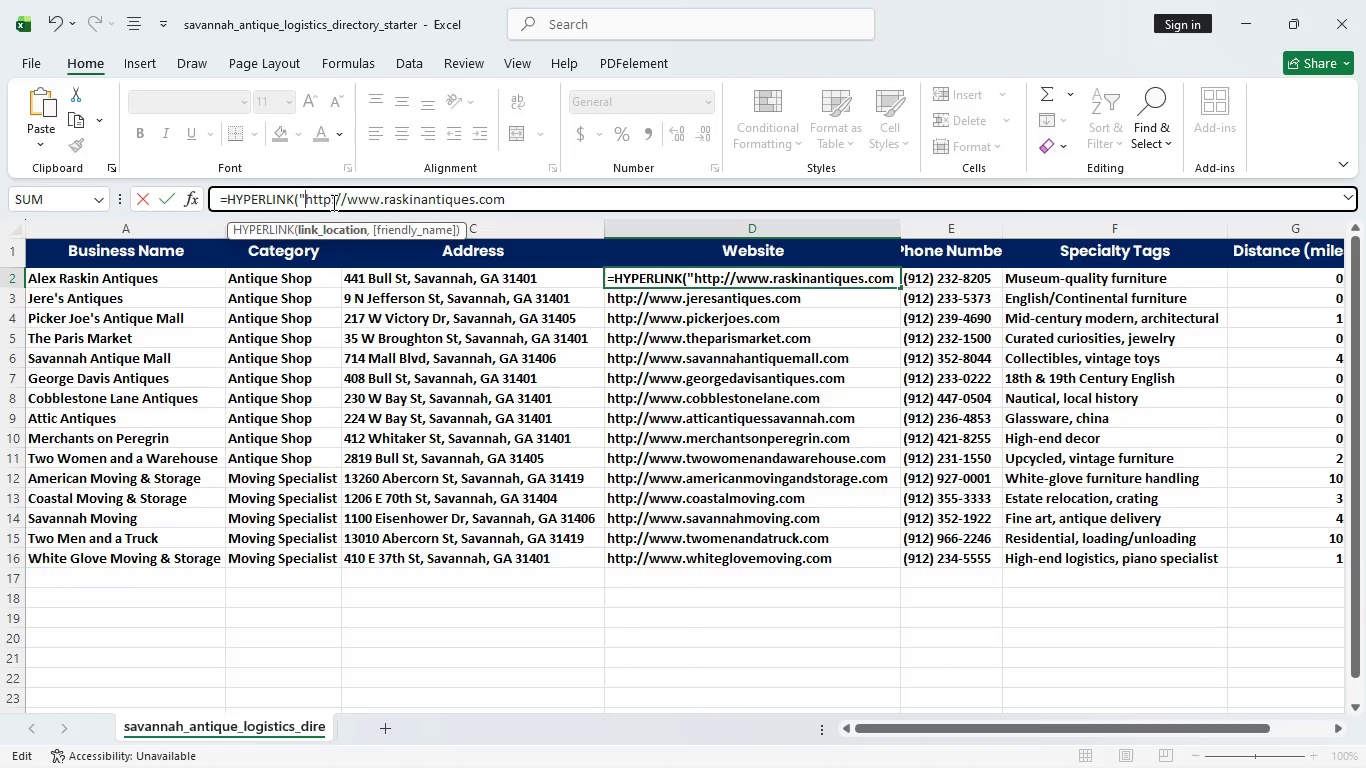 
wait(9.94)
 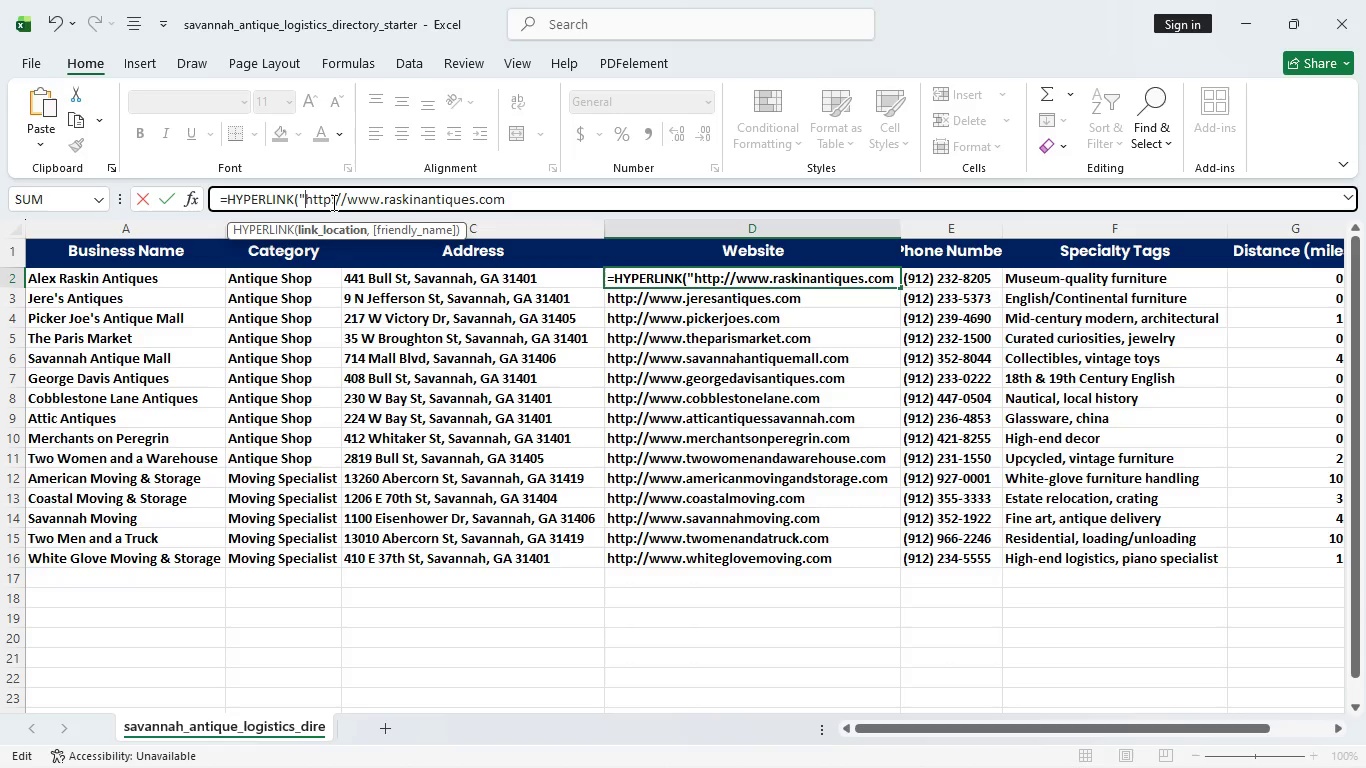 
left_click([502, 197])
 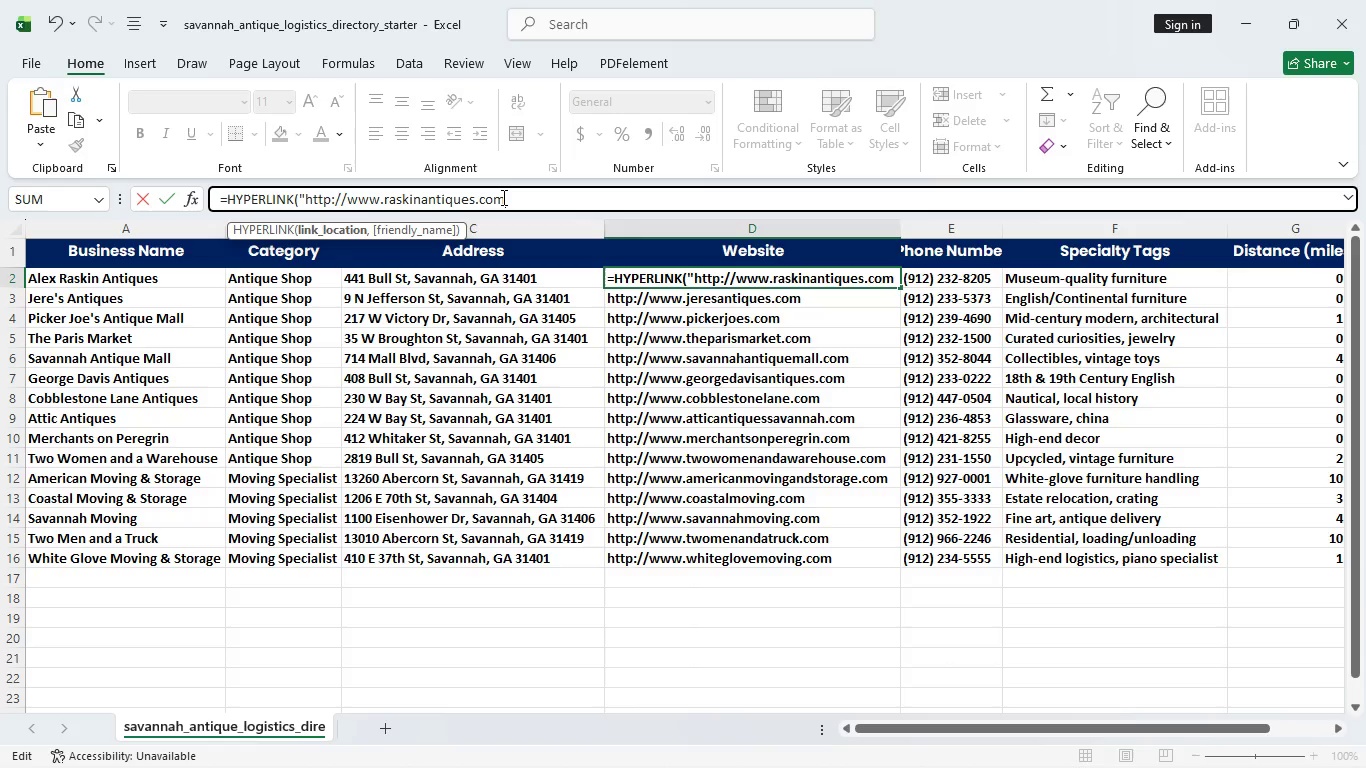 
key(Shift+Quote)
 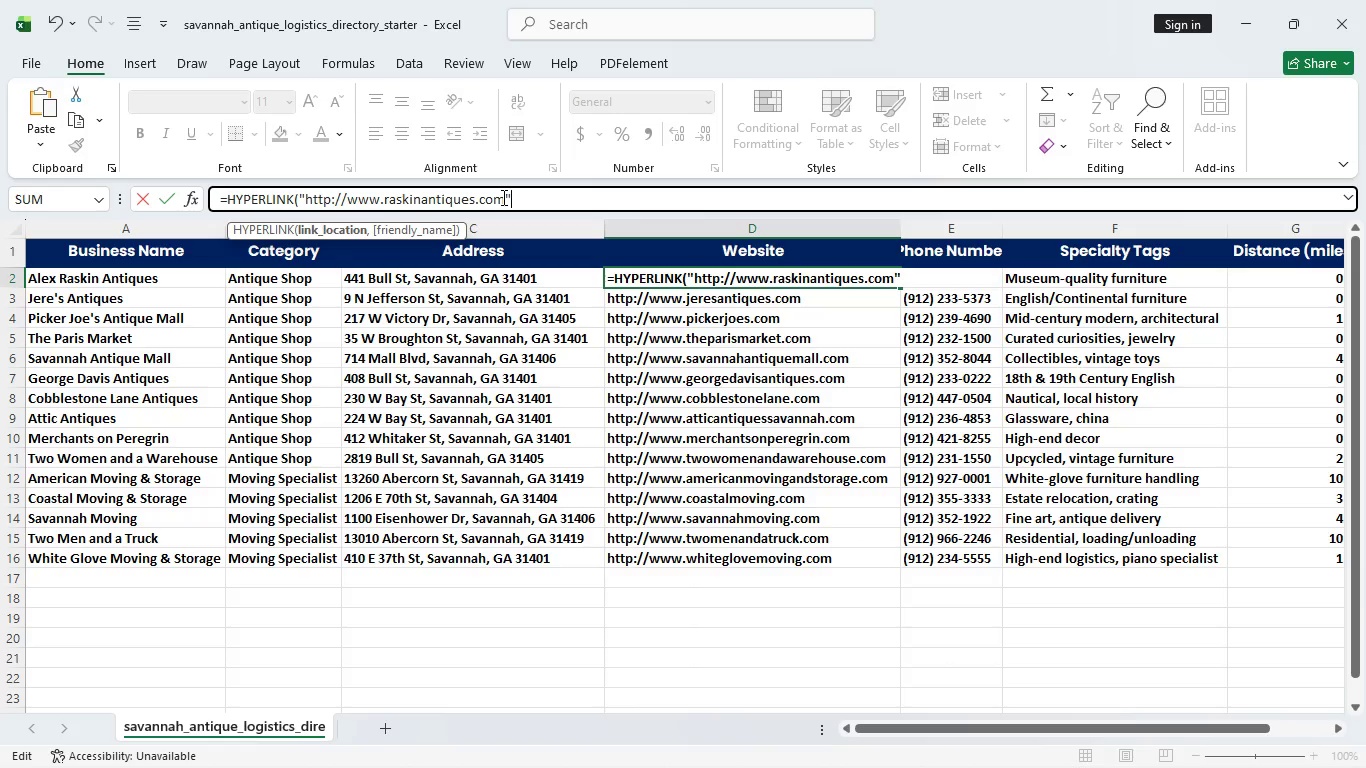 
wait(9.25)
 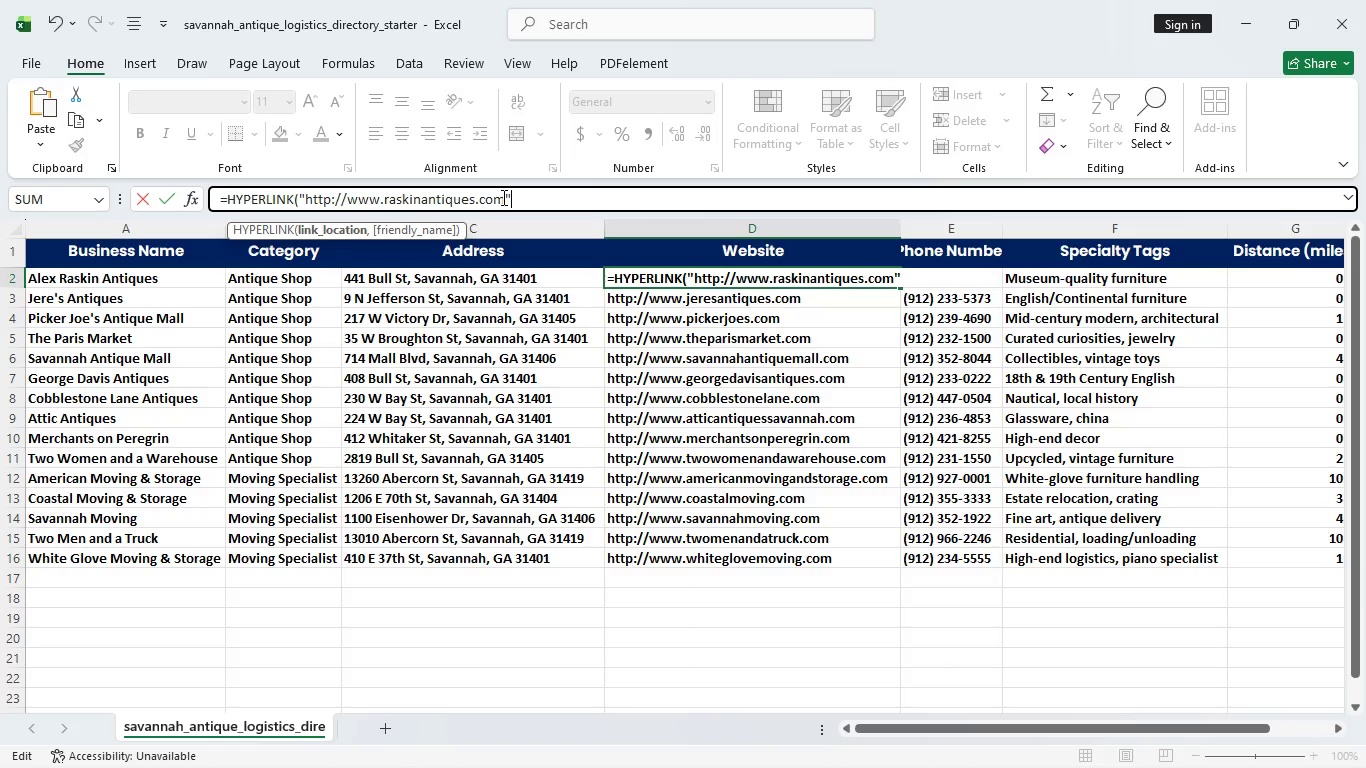 
key(Comma)
 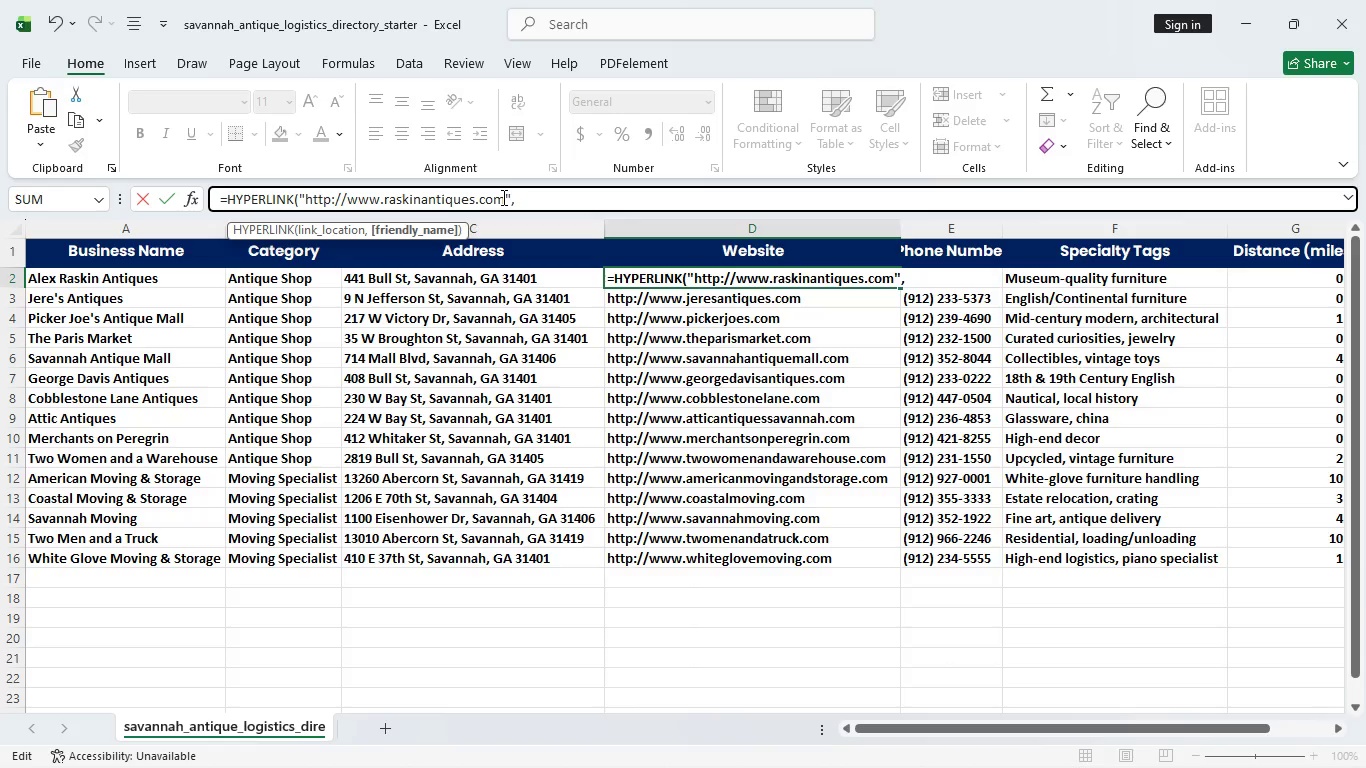 
key(Shift+Quote)
 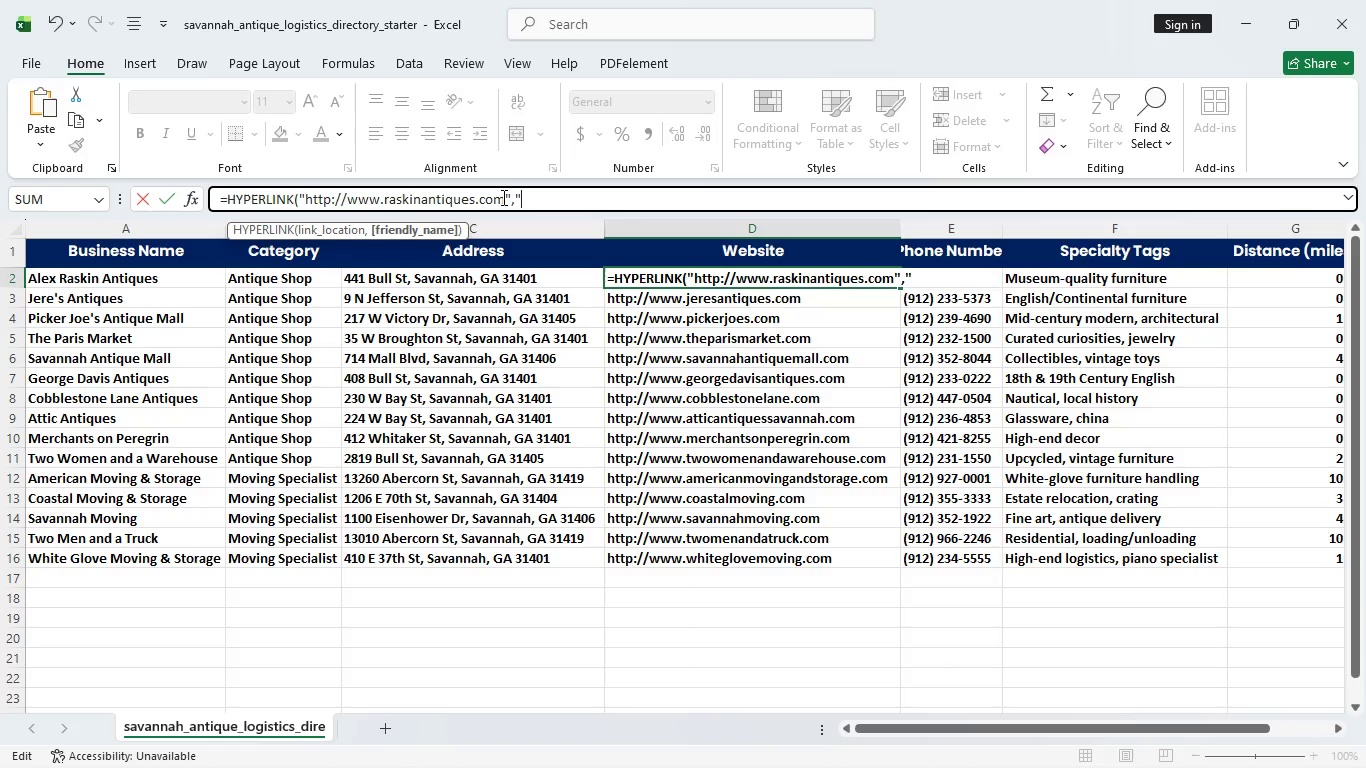 
wait(8.38)
 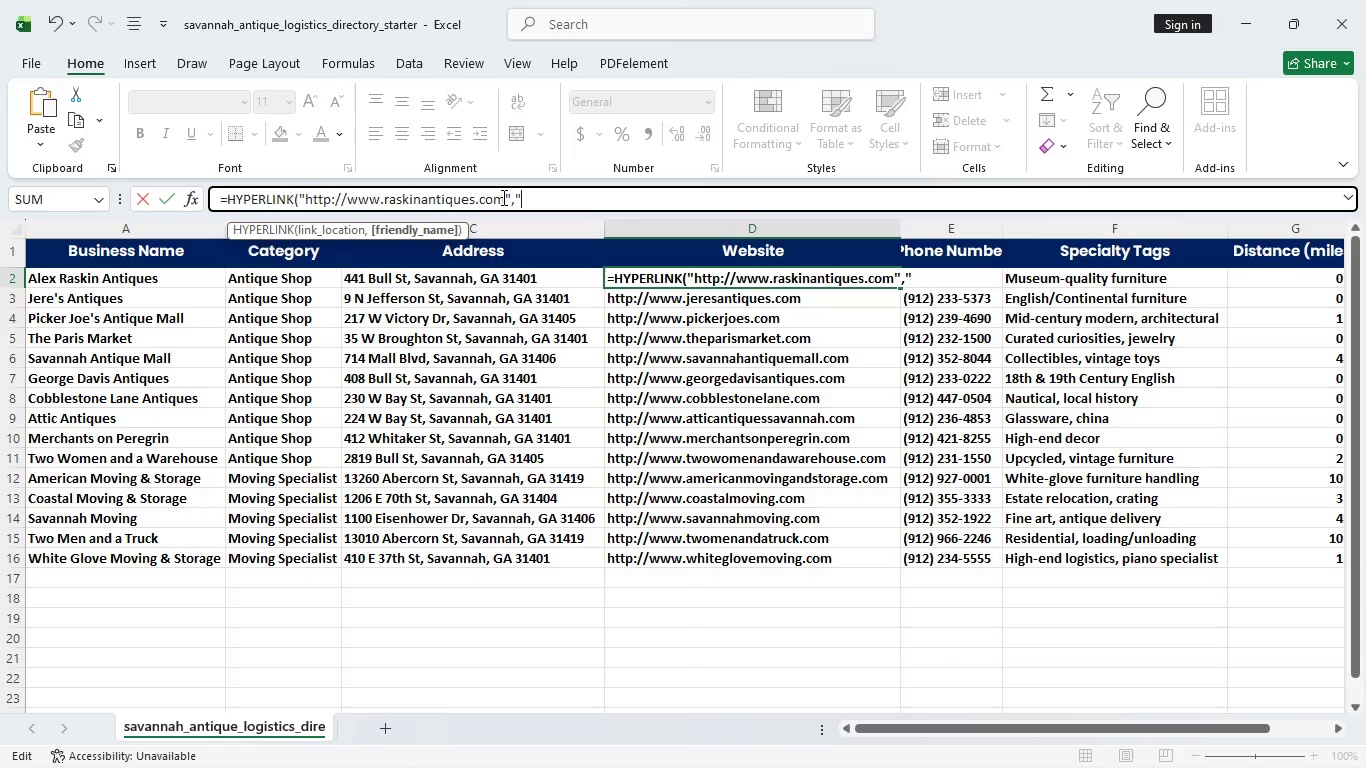 
type(visit)
 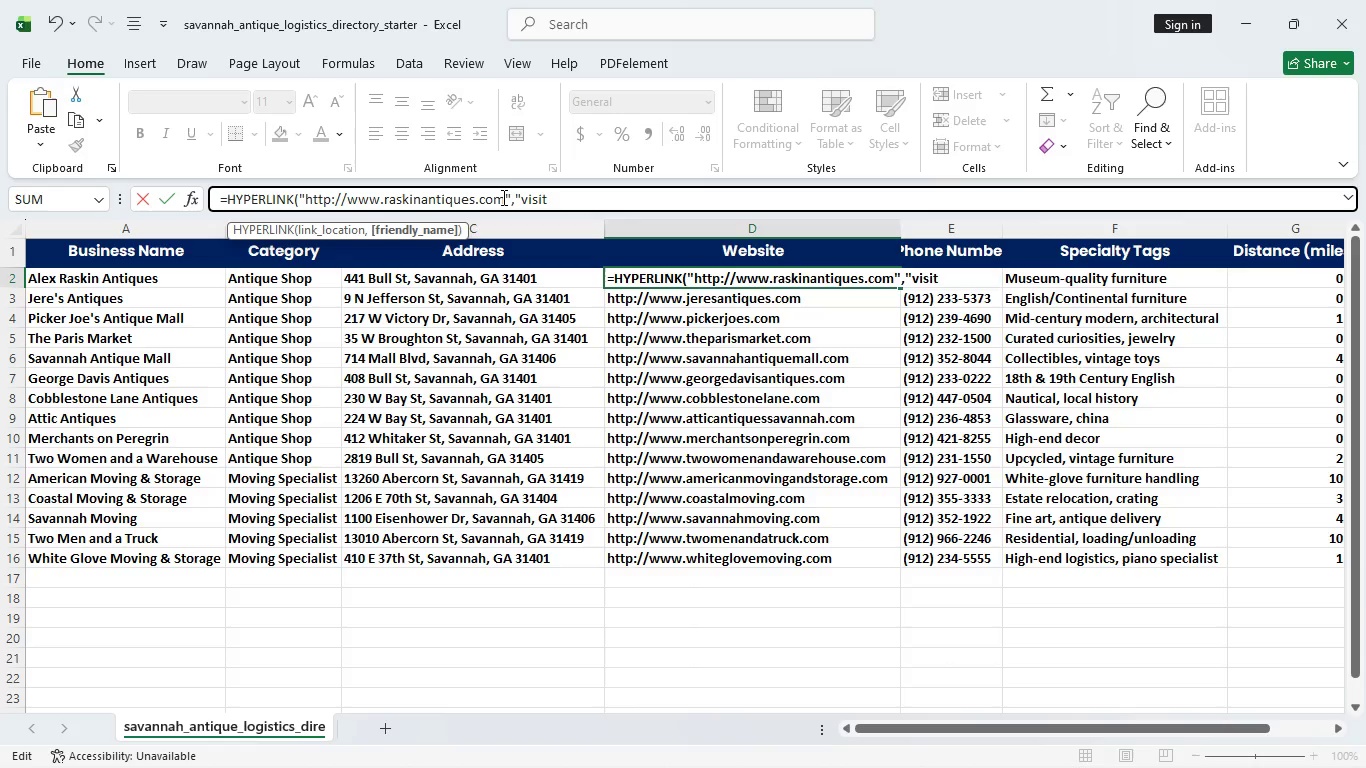 
type( website)
 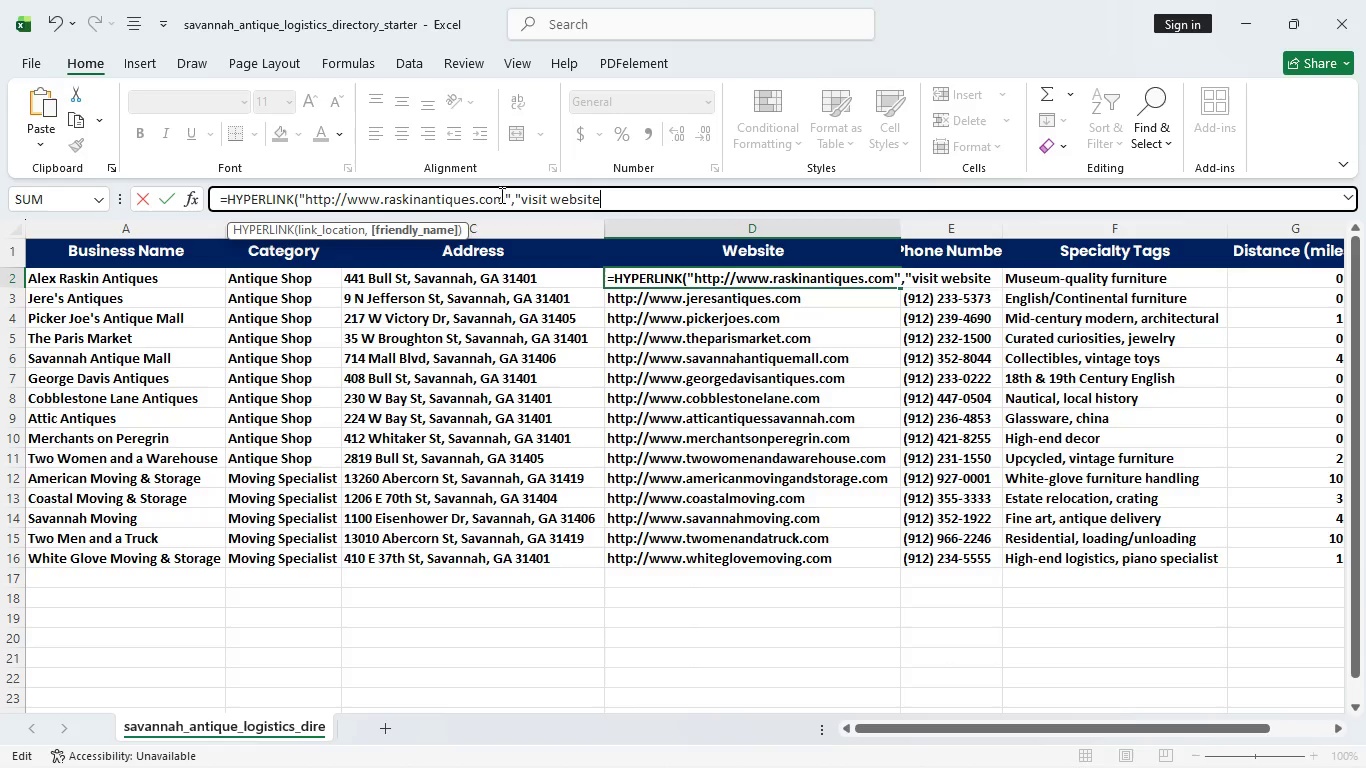 
key(Shift+Quote)
 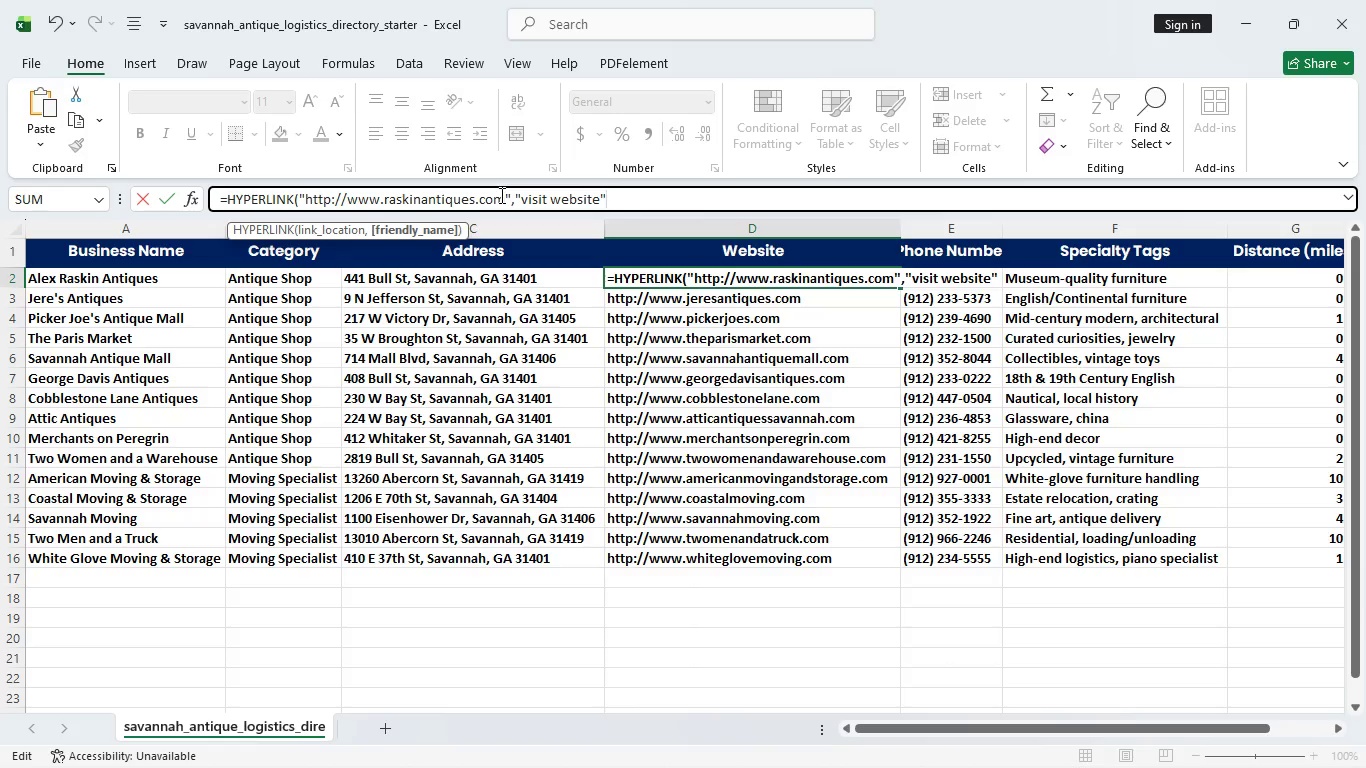 
key(Shift+0)
 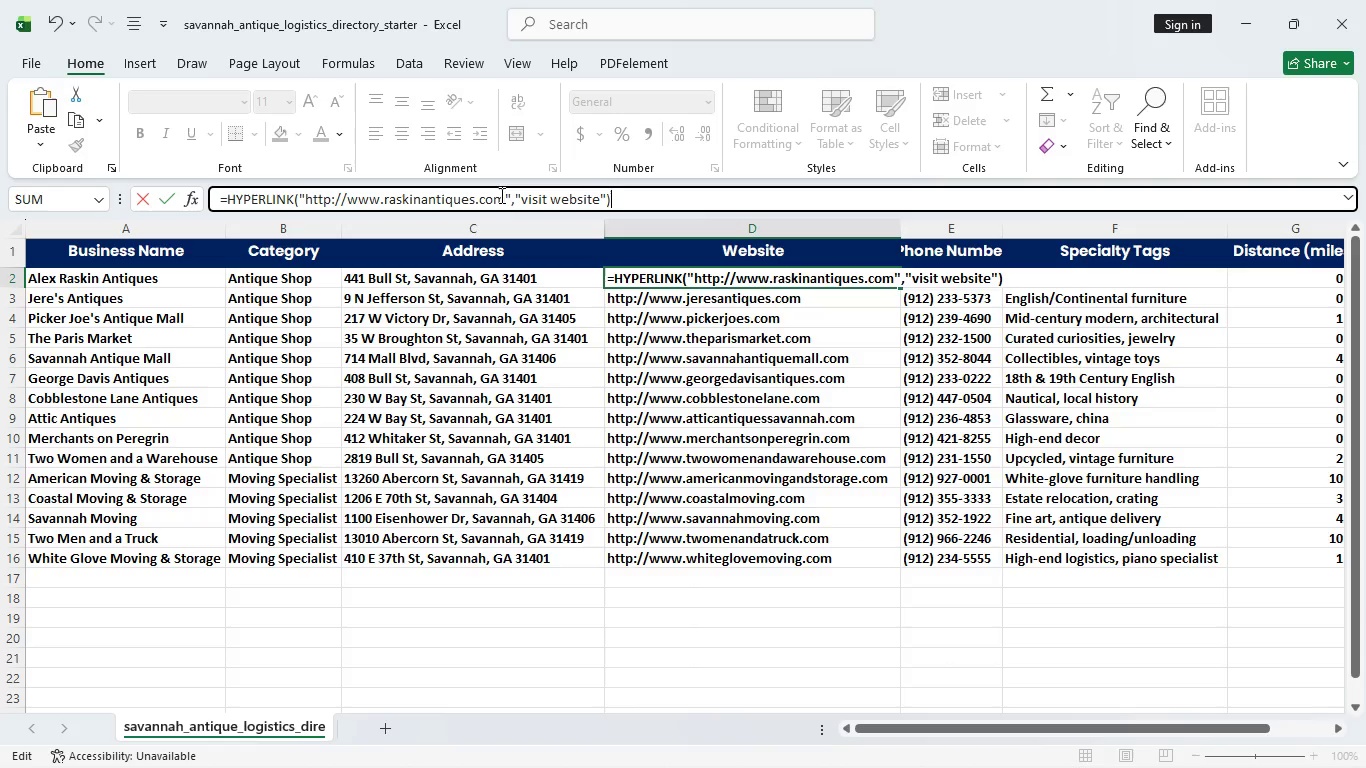 
key(Enter)
 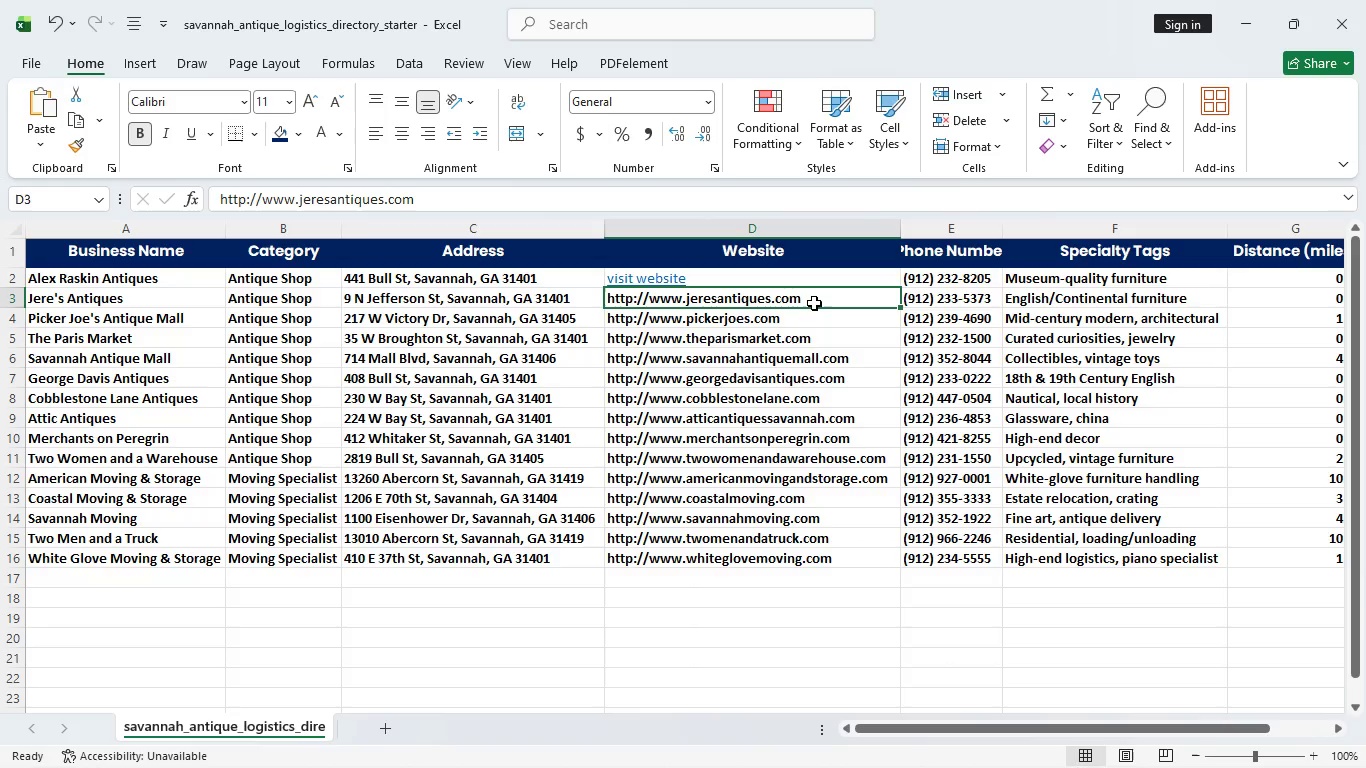 
wait(6.33)
 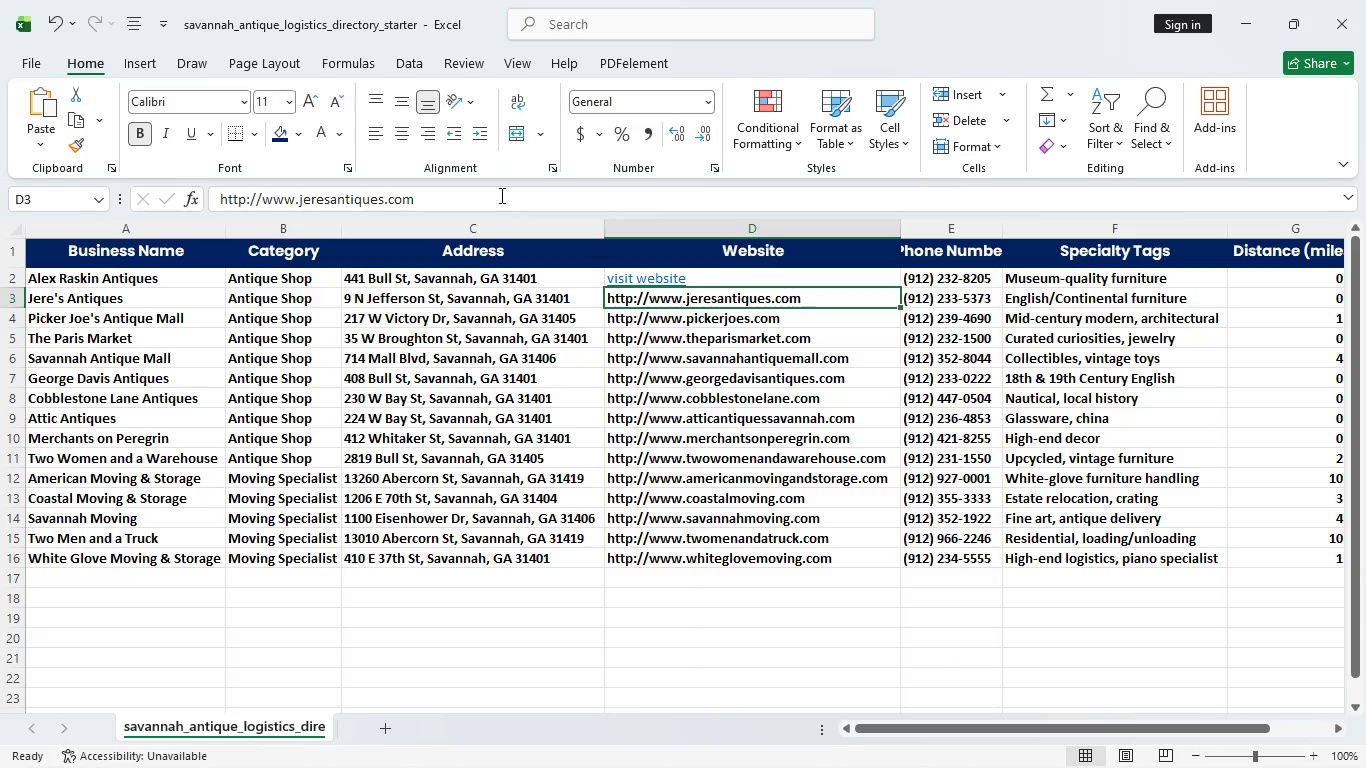 
double_click([805, 297])
 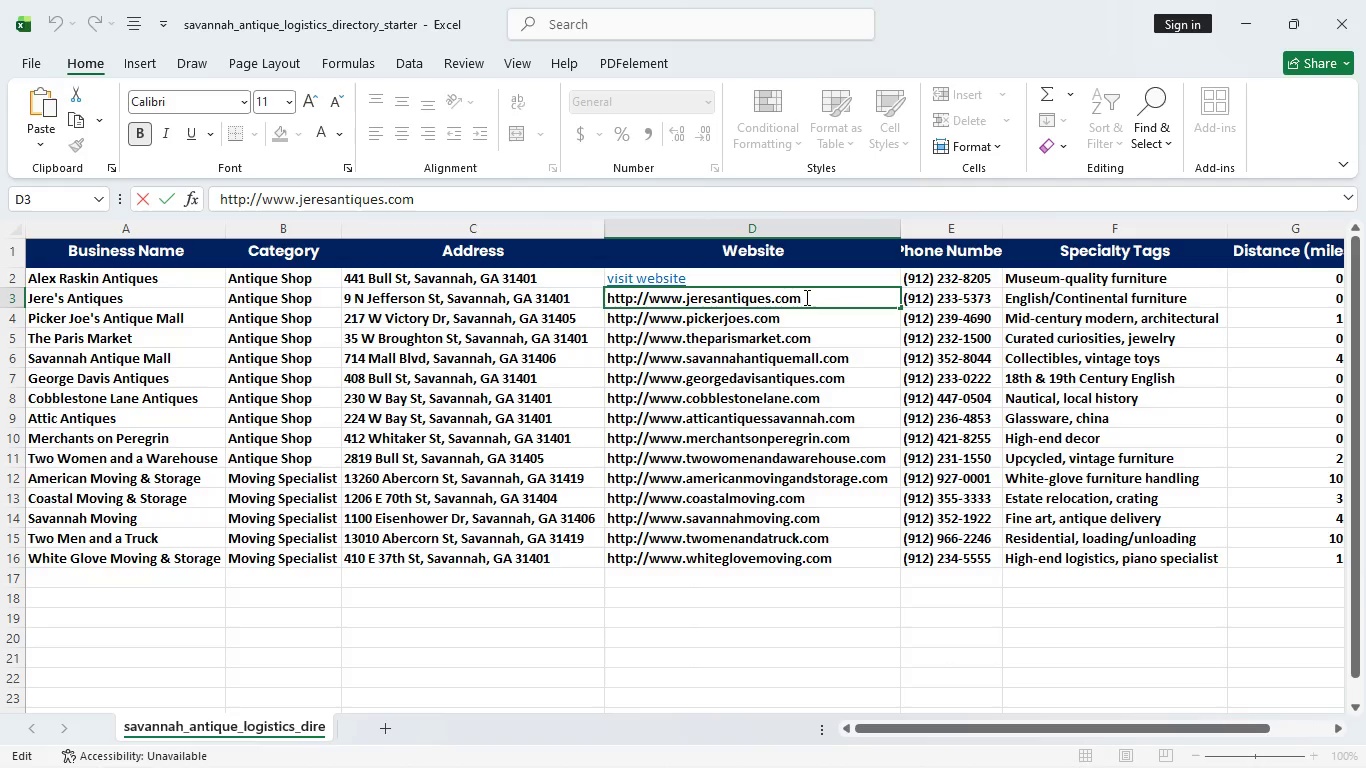 
left_click_drag(start_coordinate=[805, 297], to_coordinate=[607, 310])
 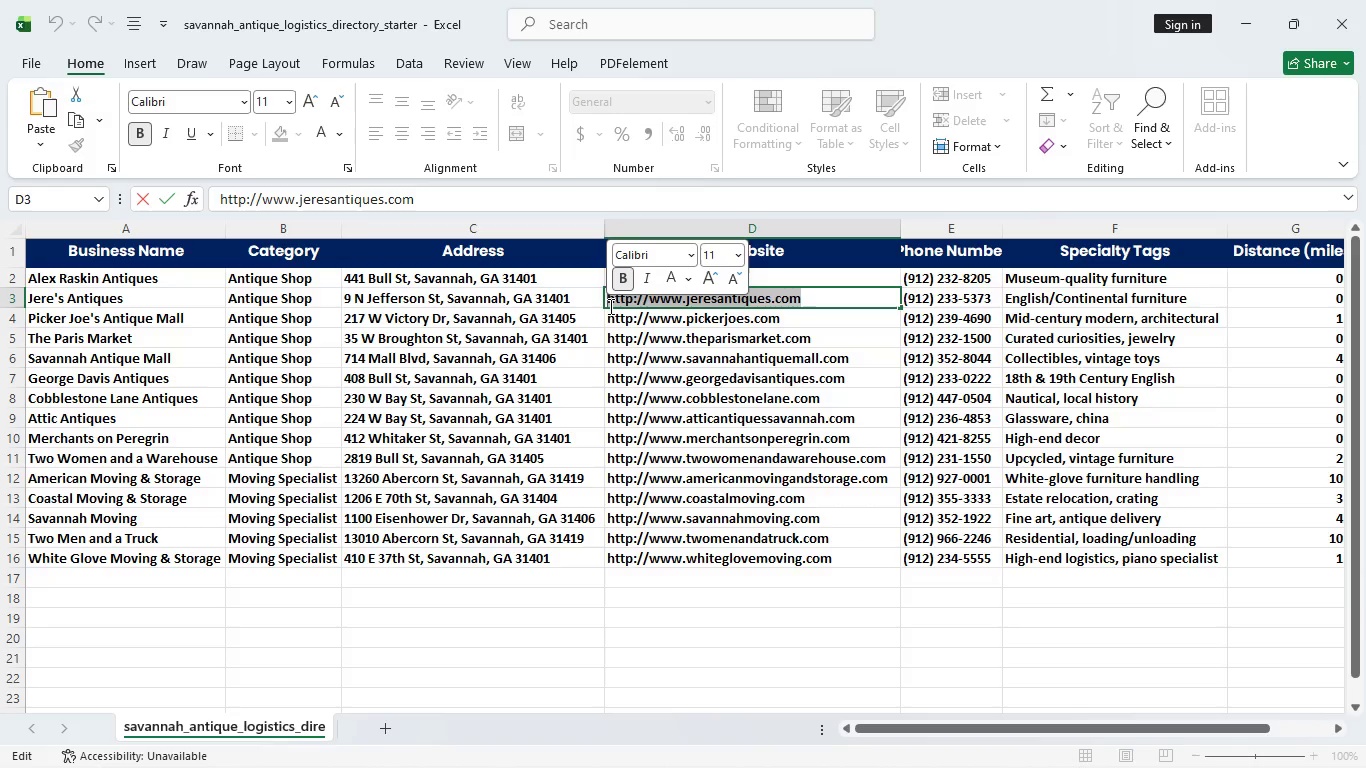 
key(Control+C)
 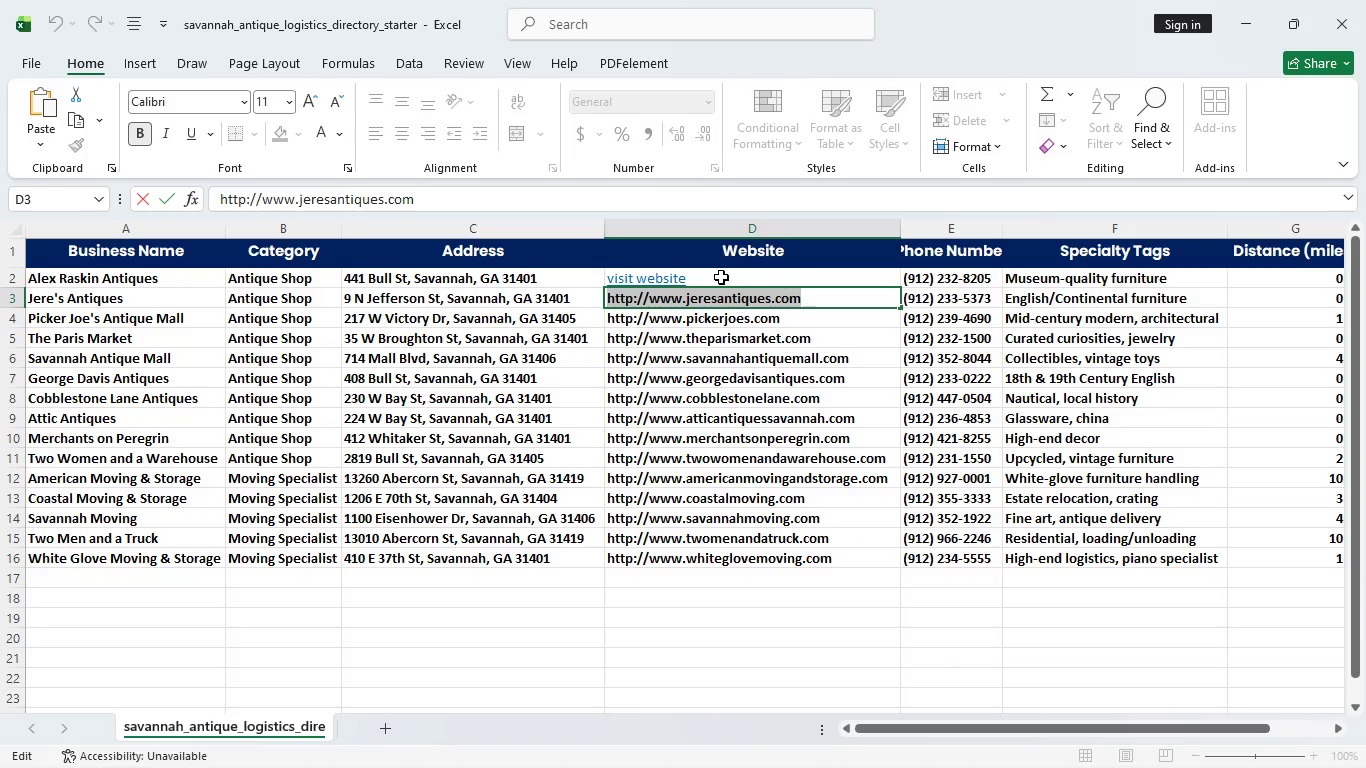 
wait(5.94)
 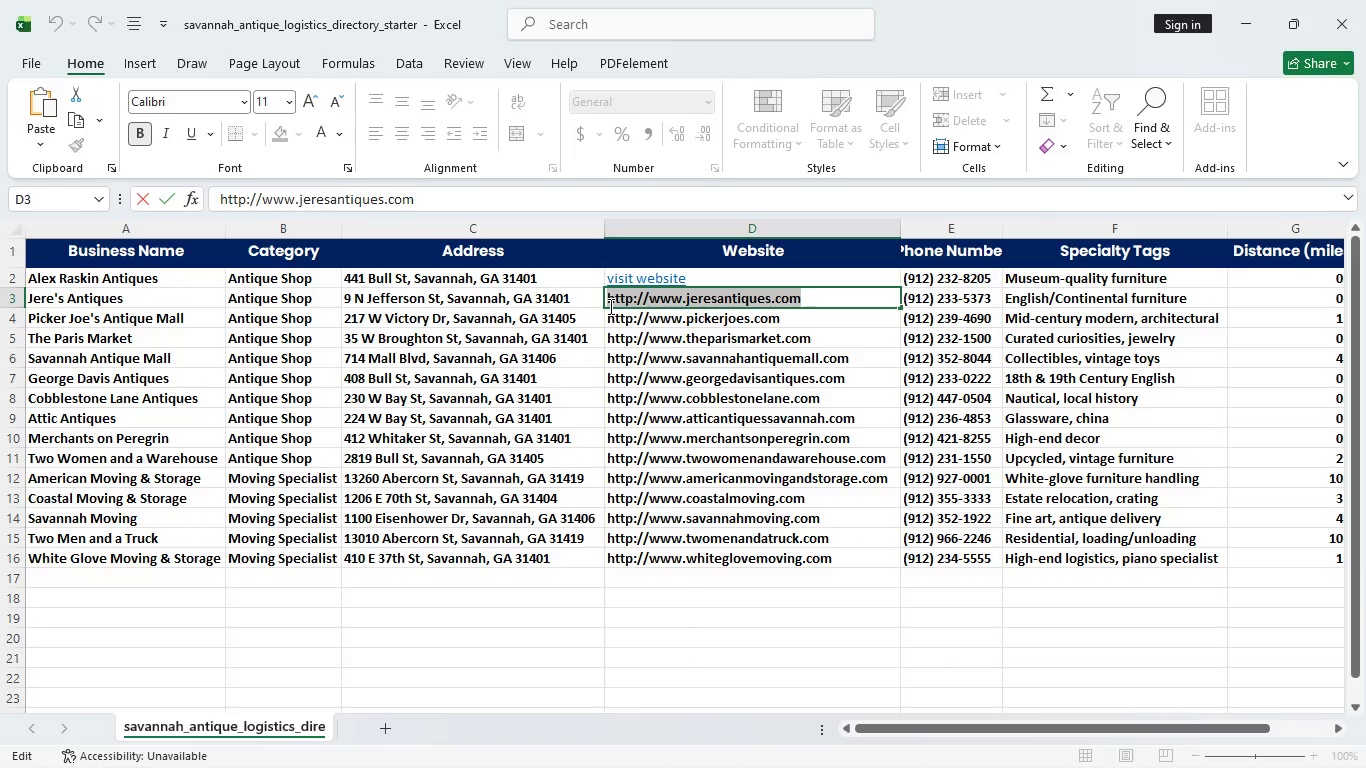 
key(Escape)
 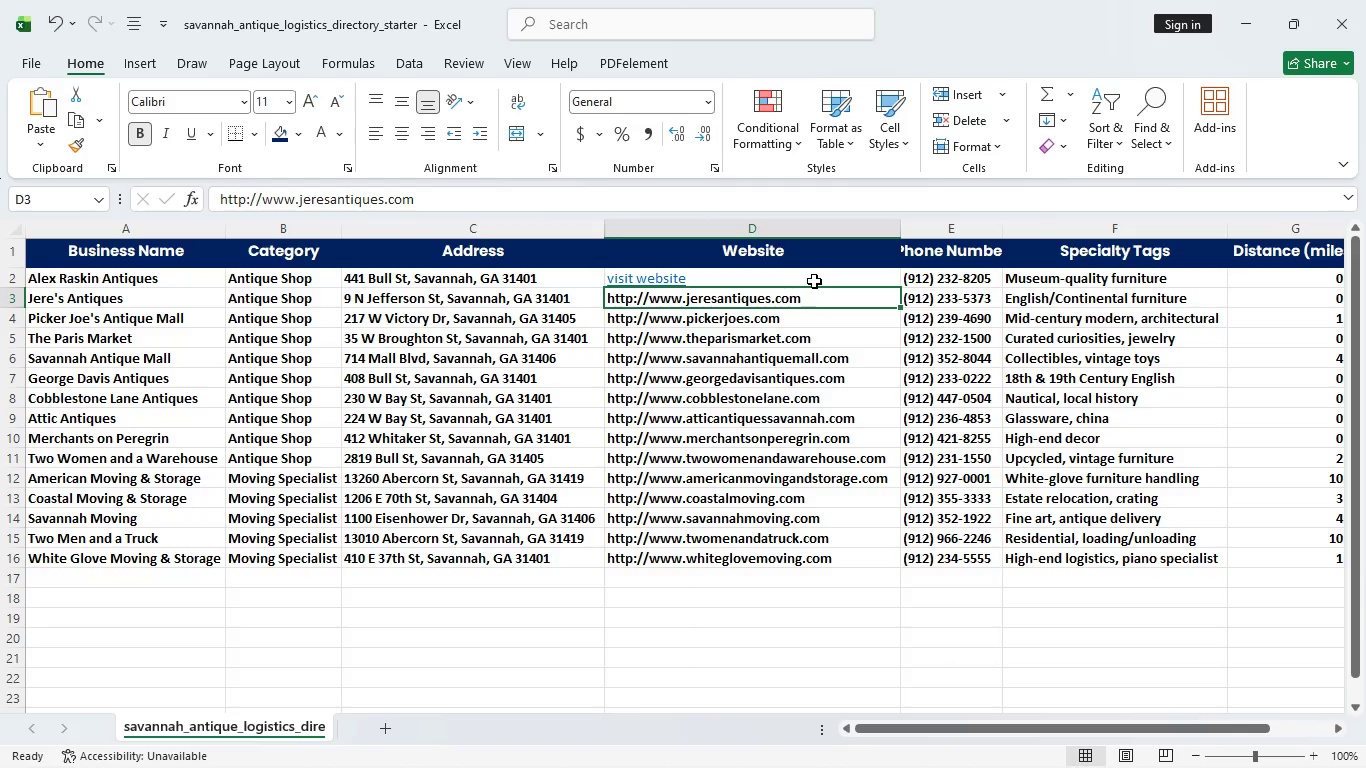 
left_click([814, 281])
 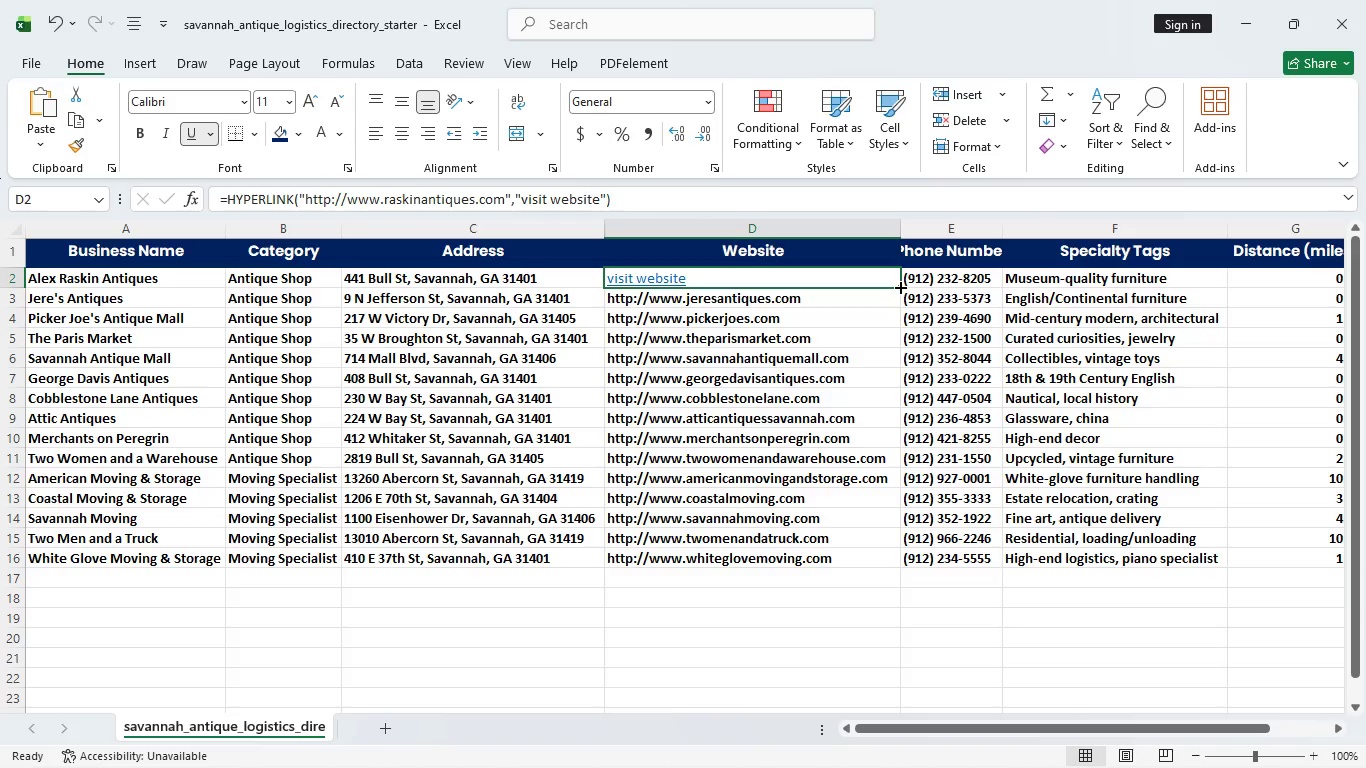 
left_click([898, 286])
 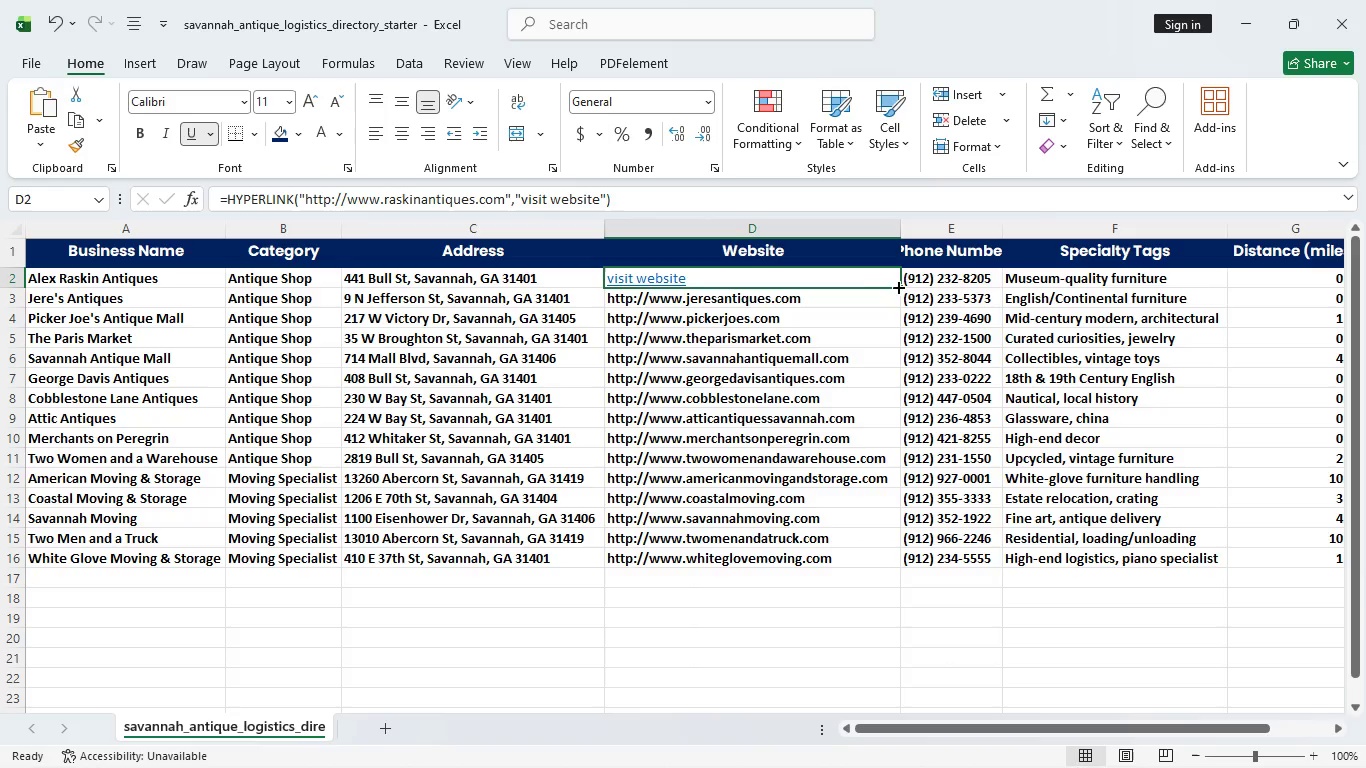 
wait(6.12)
 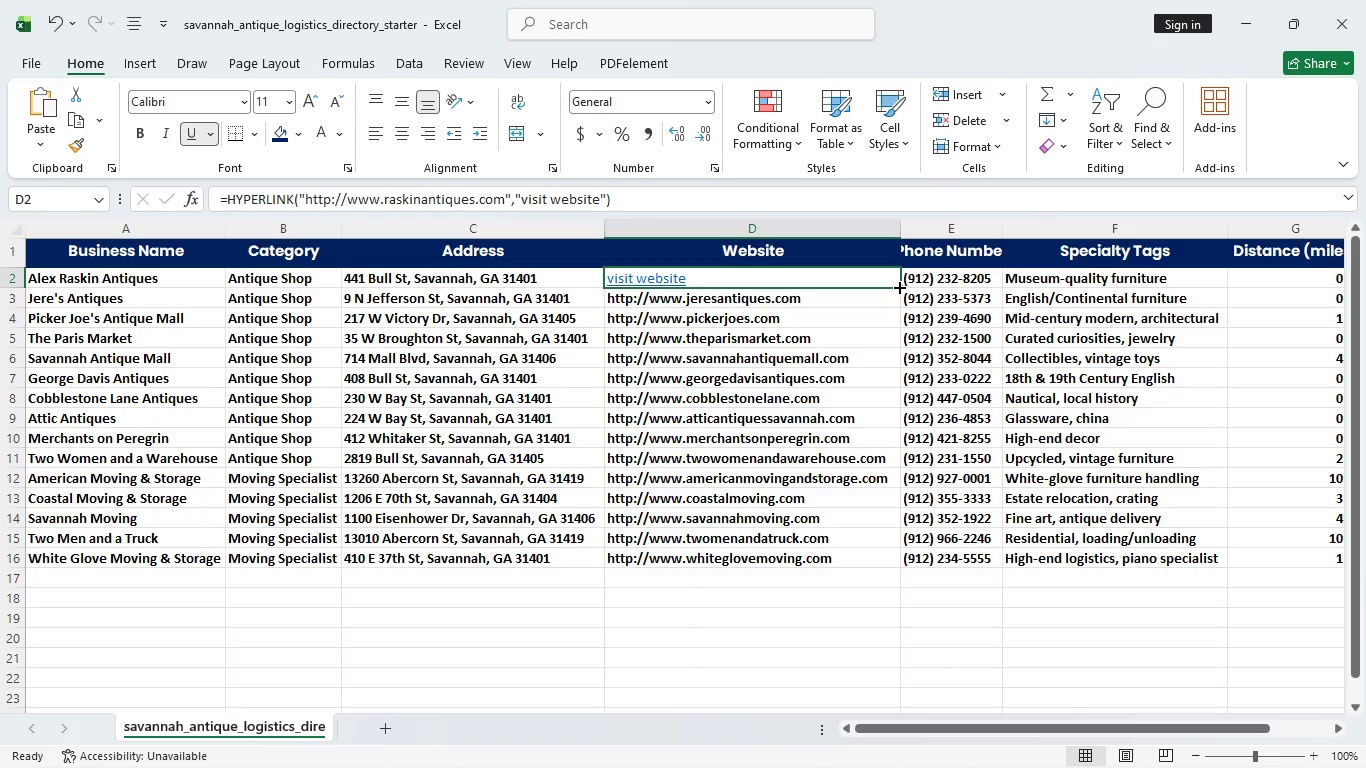 
left_click_drag(start_coordinate=[901, 284], to_coordinate=[892, 305])
 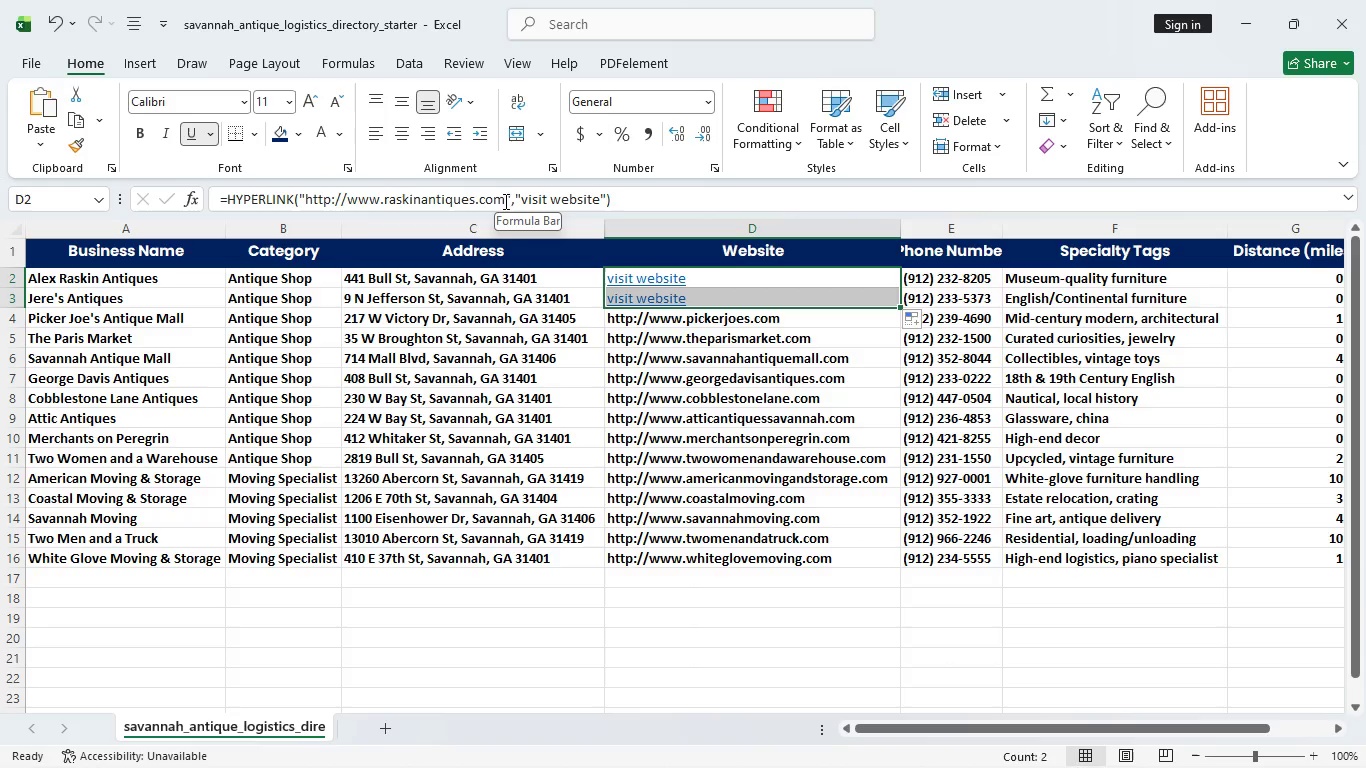 
wait(5.36)
 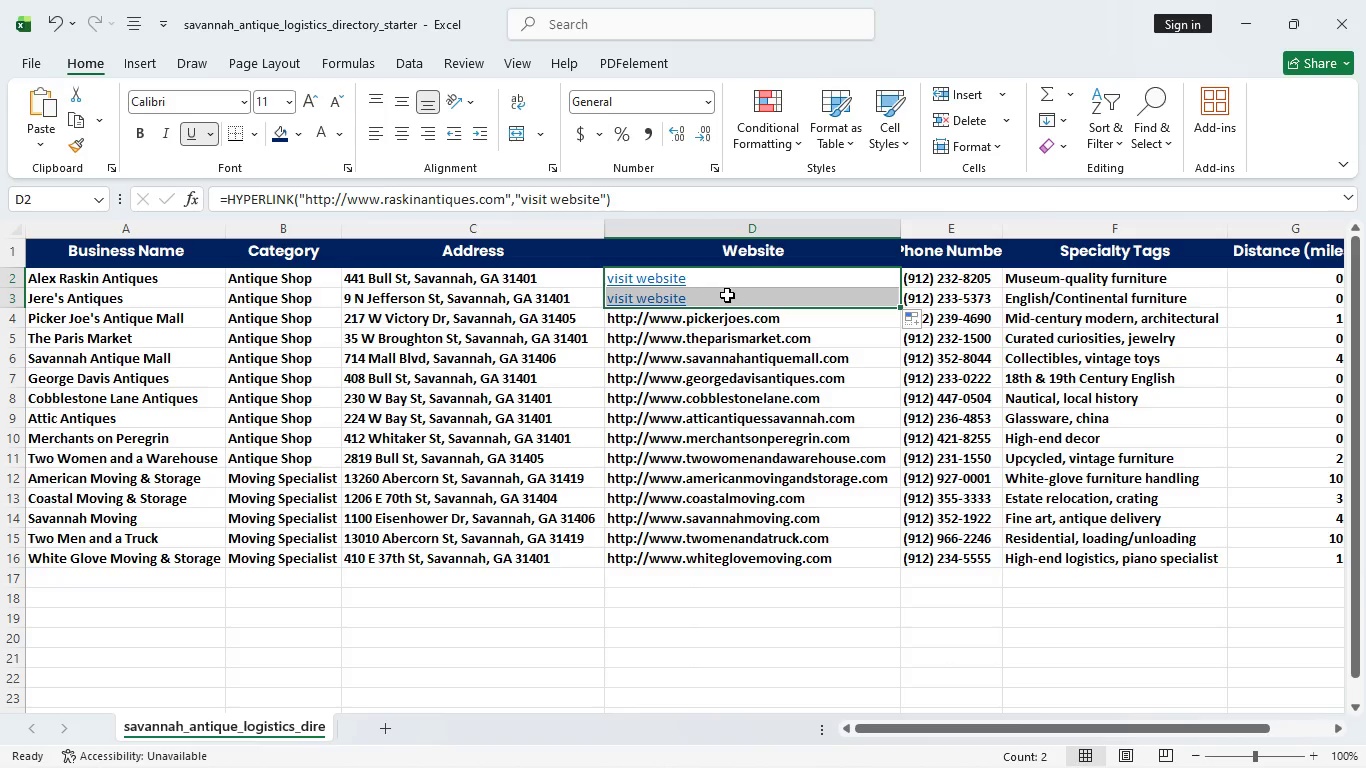 
left_click_drag(start_coordinate=[502, 195], to_coordinate=[348, 209])
 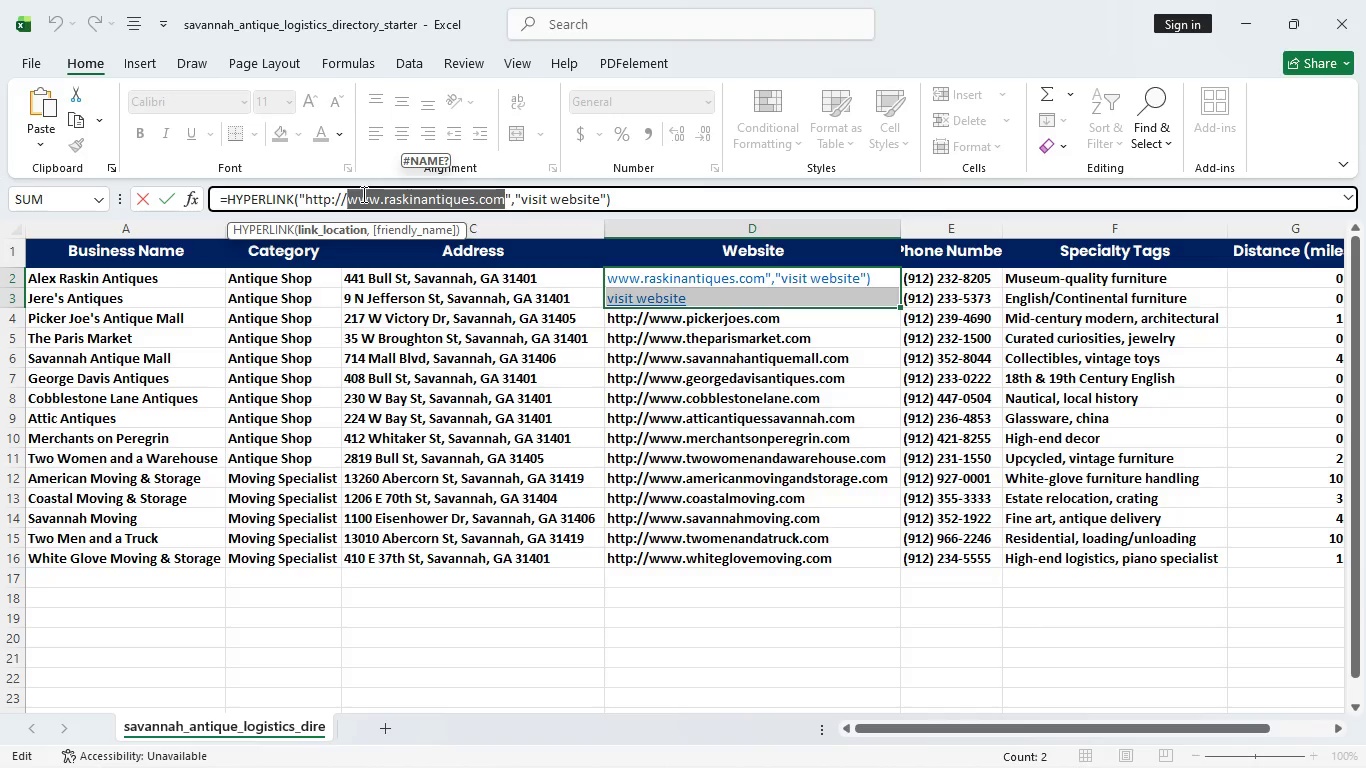 
key(Backspace)
 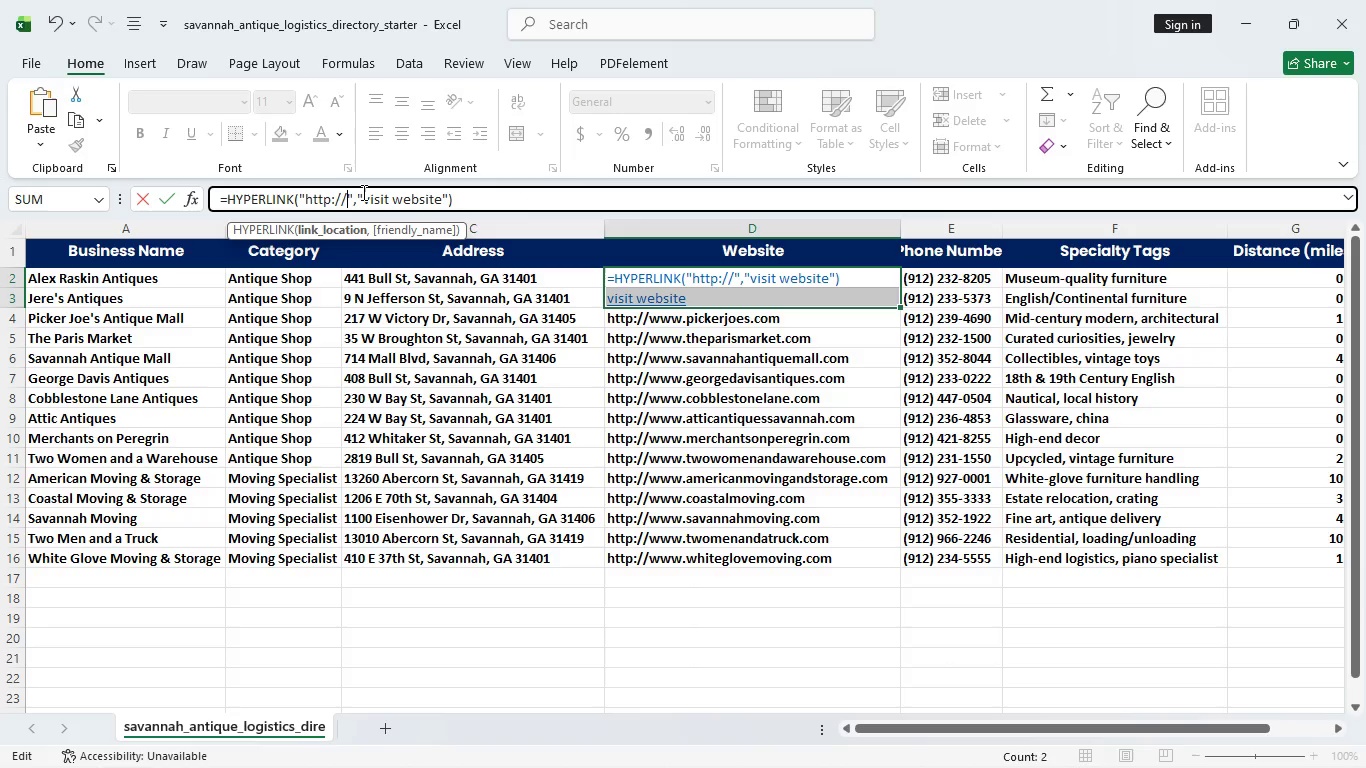 
key(Control+V)
 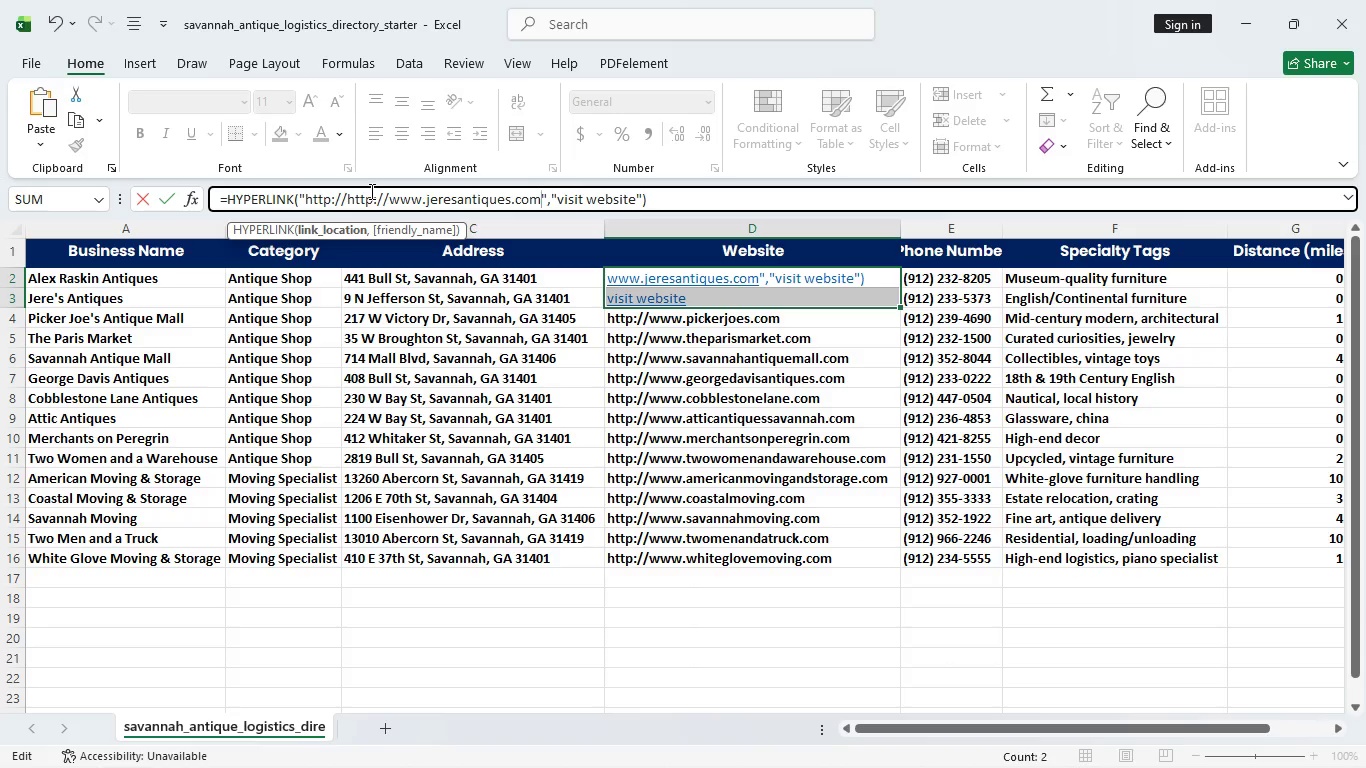 
wait(8.53)
 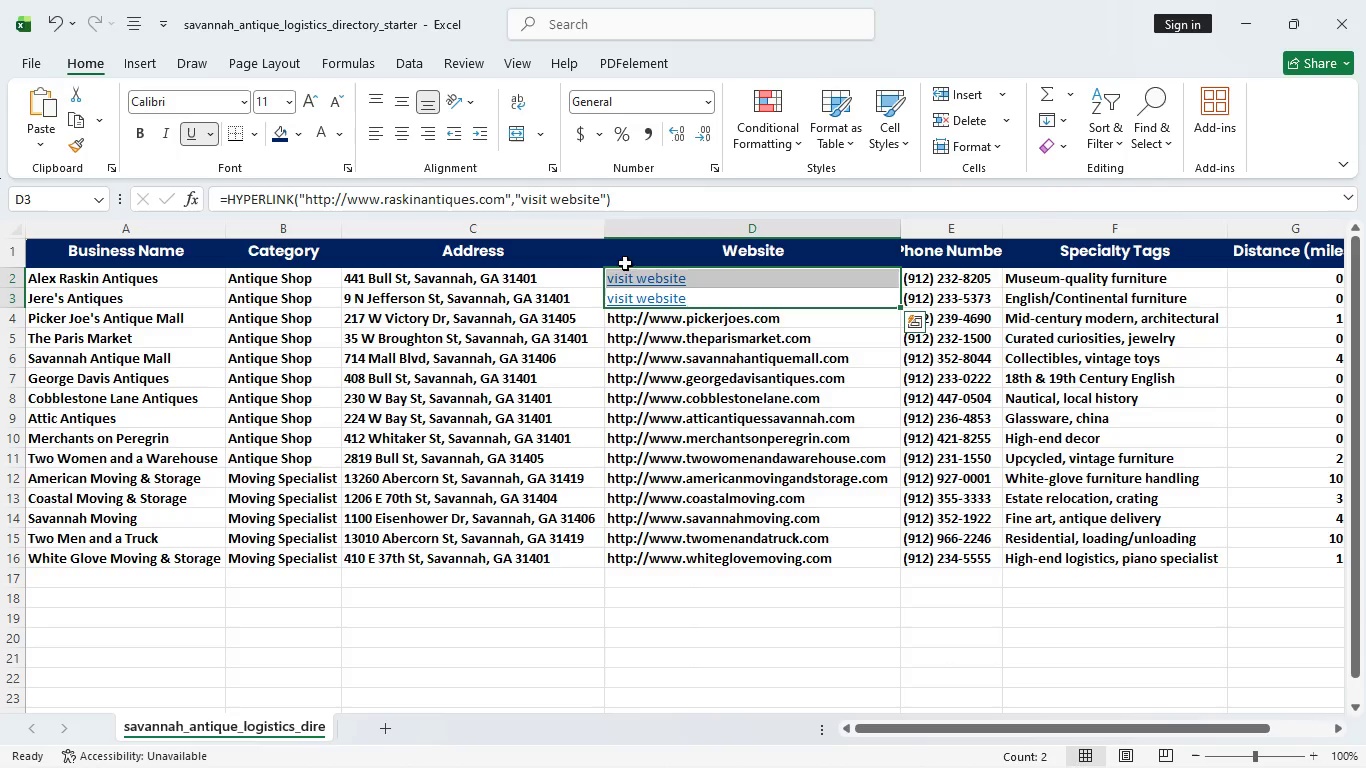 
left_click_drag(start_coordinate=[789, 316], to_coordinate=[794, 316])
 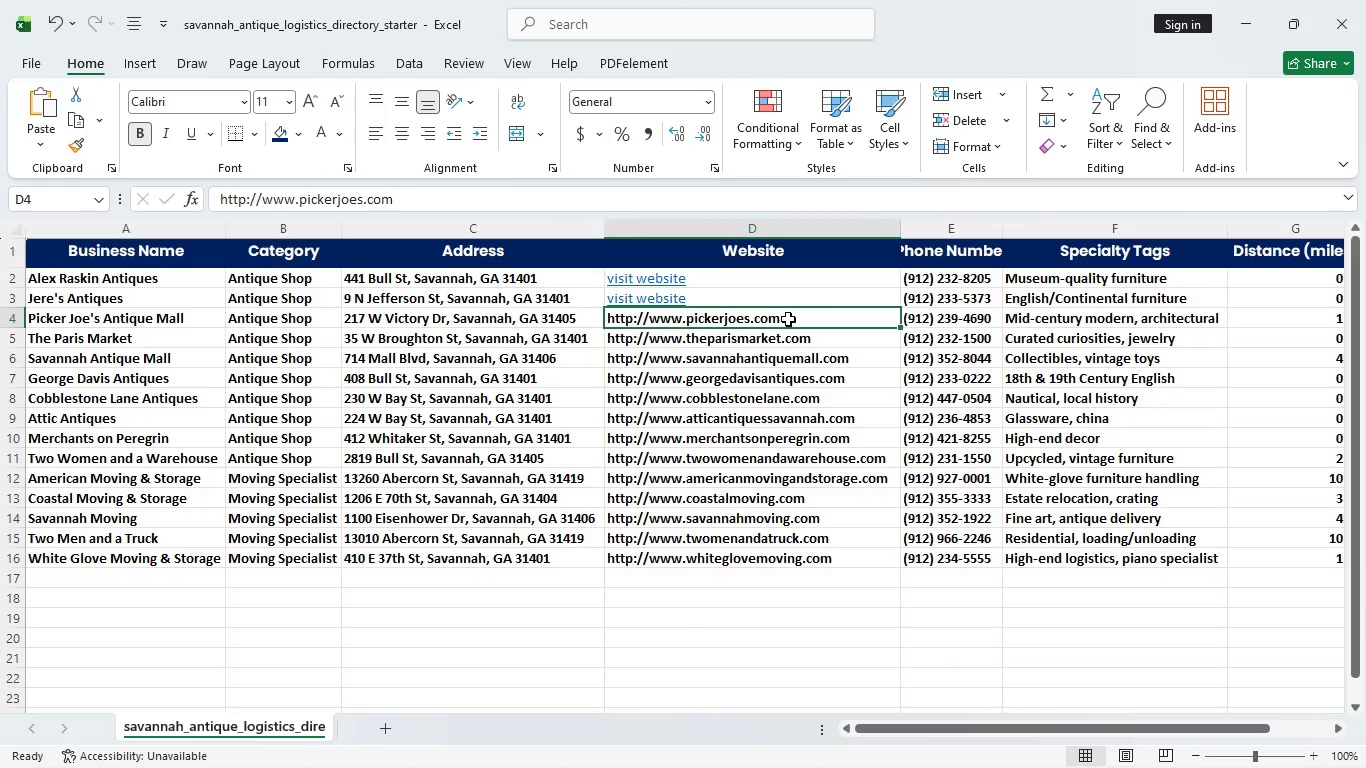 
double_click([789, 322])
 